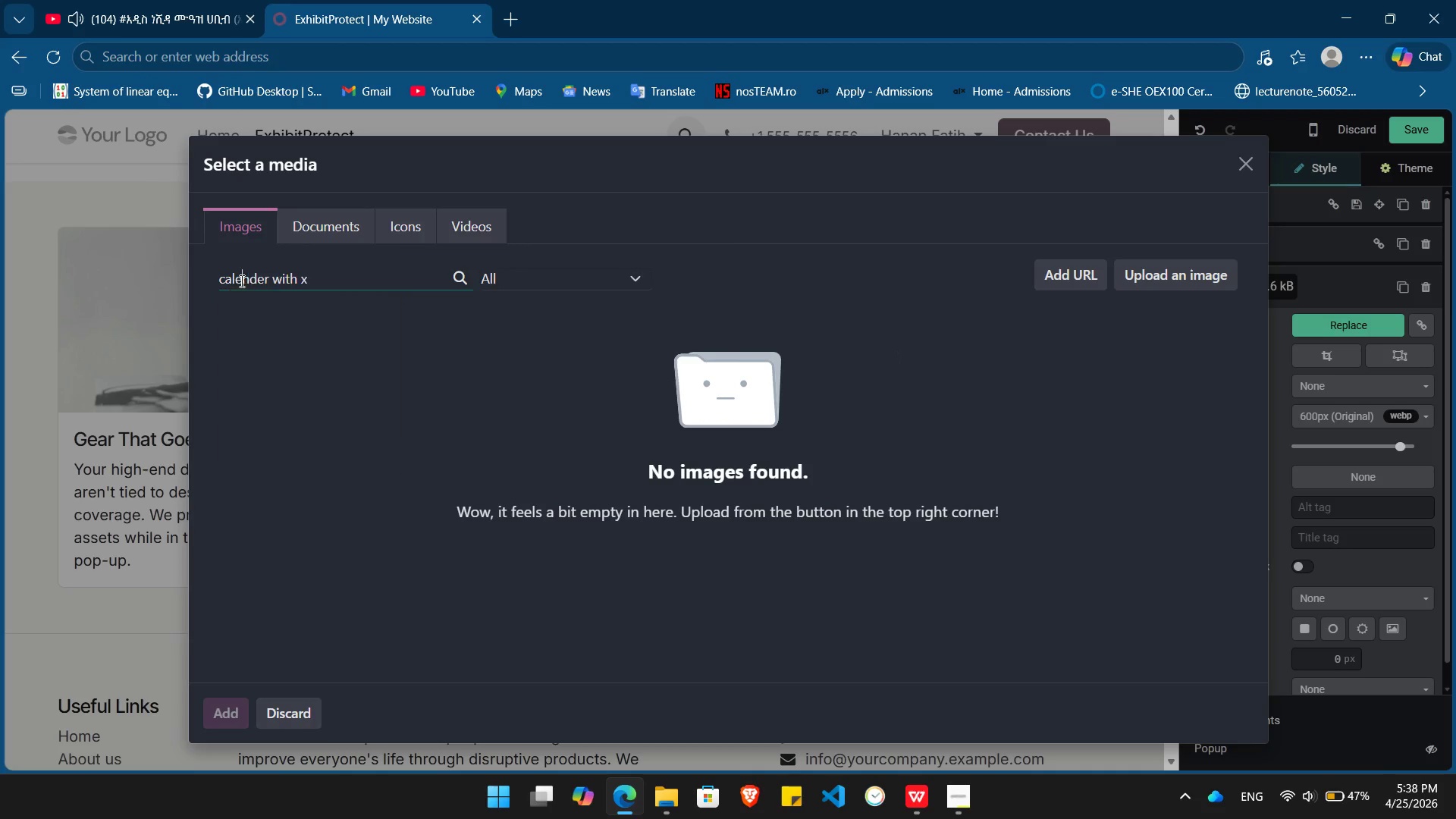 
key(E)
 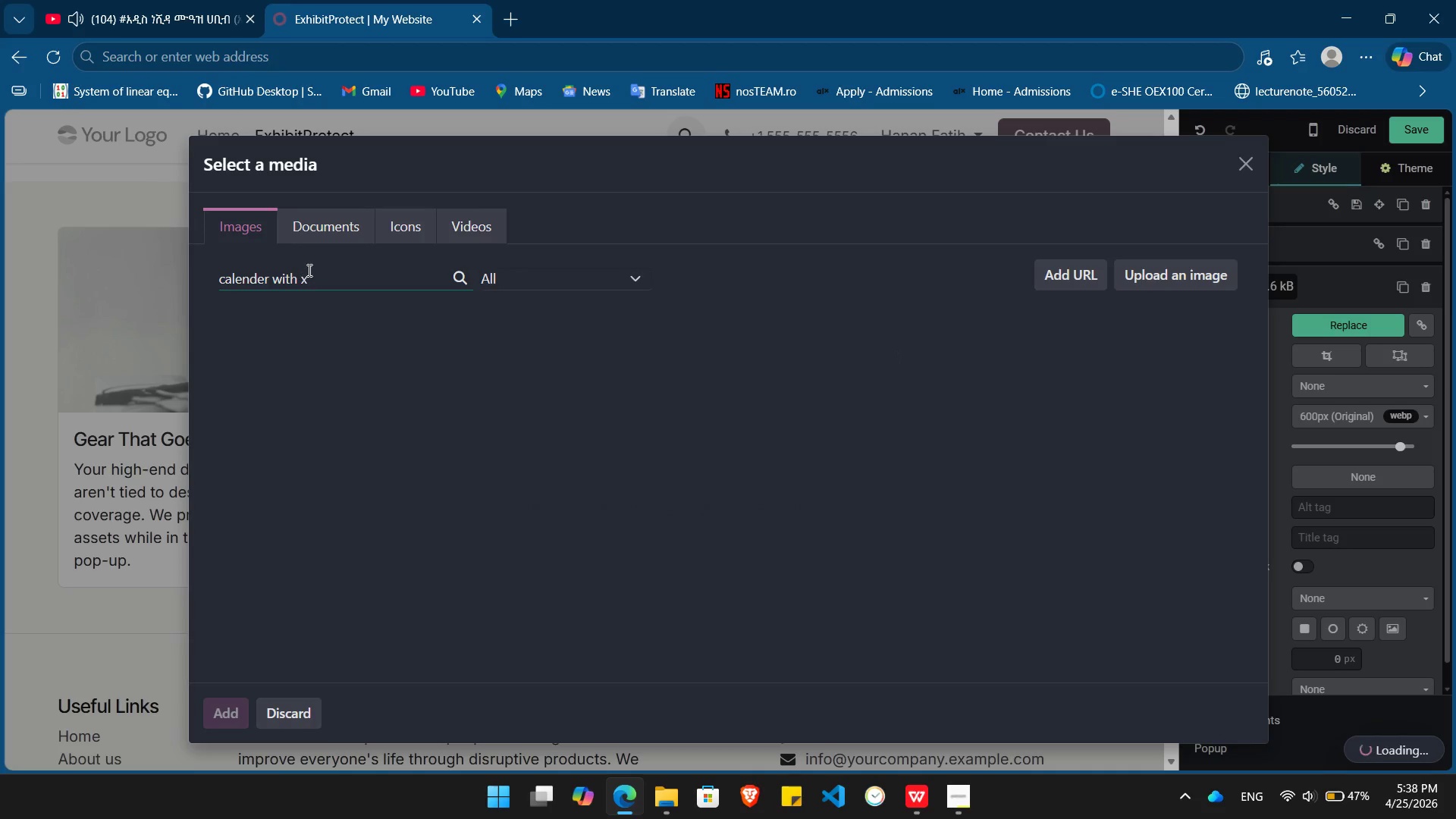 
left_click([322, 278])
 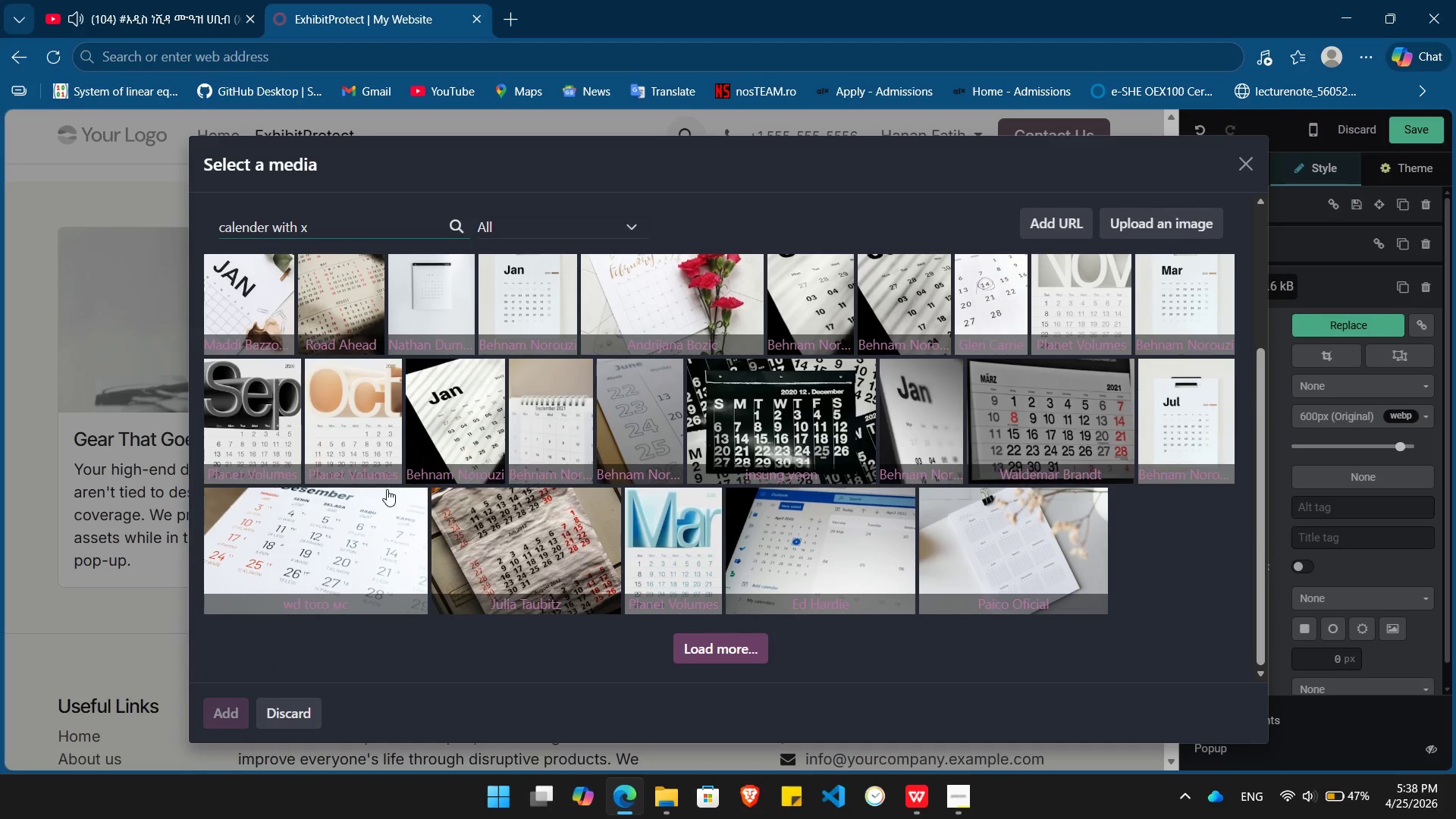 
wait(6.7)
 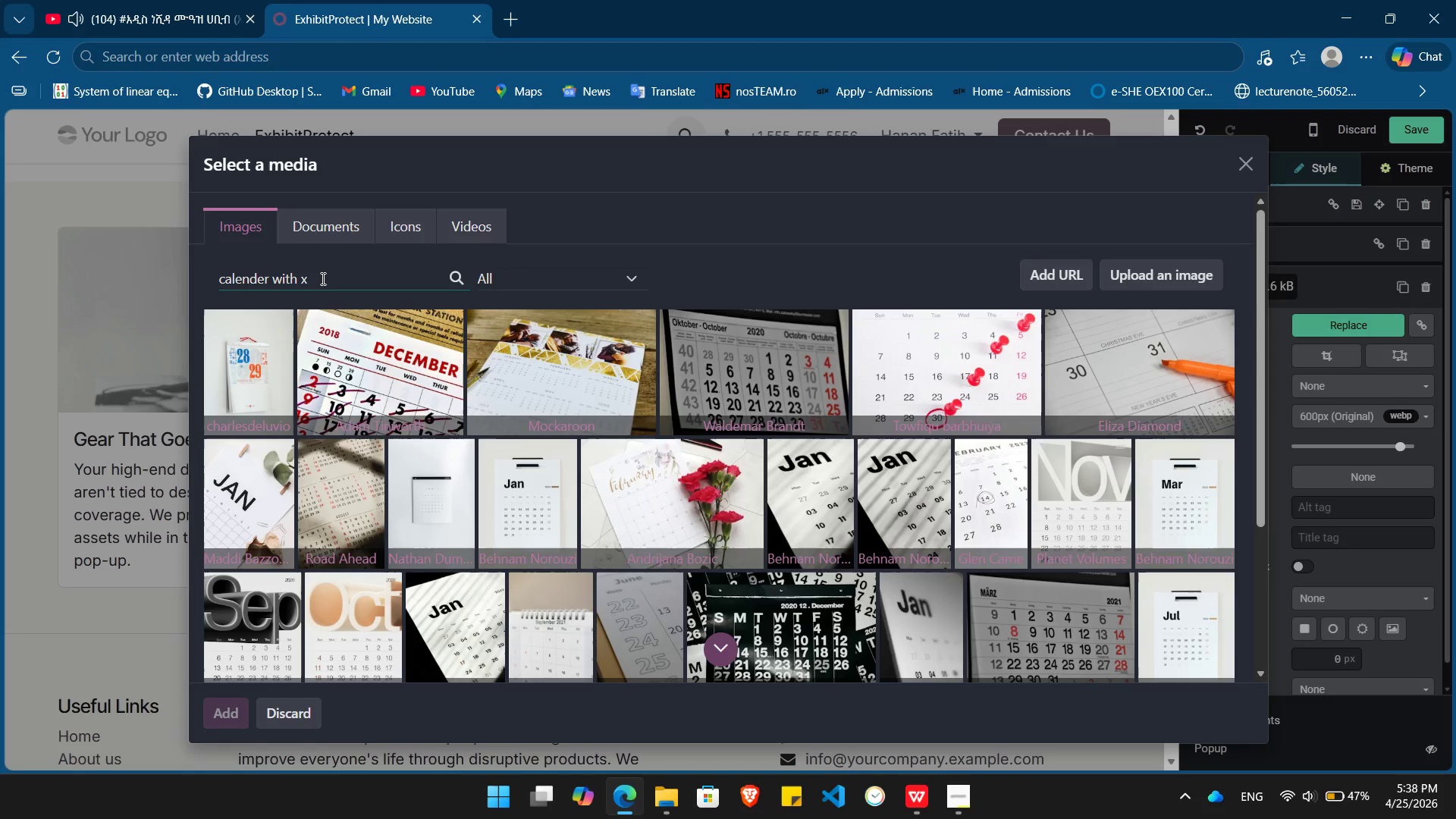 
key(Backspace)
key(Backspace)
key(Backspace)
key(Backspace)
key(Backspace)
key(Backspace)
key(Backspace)
type([Home]canceled )
 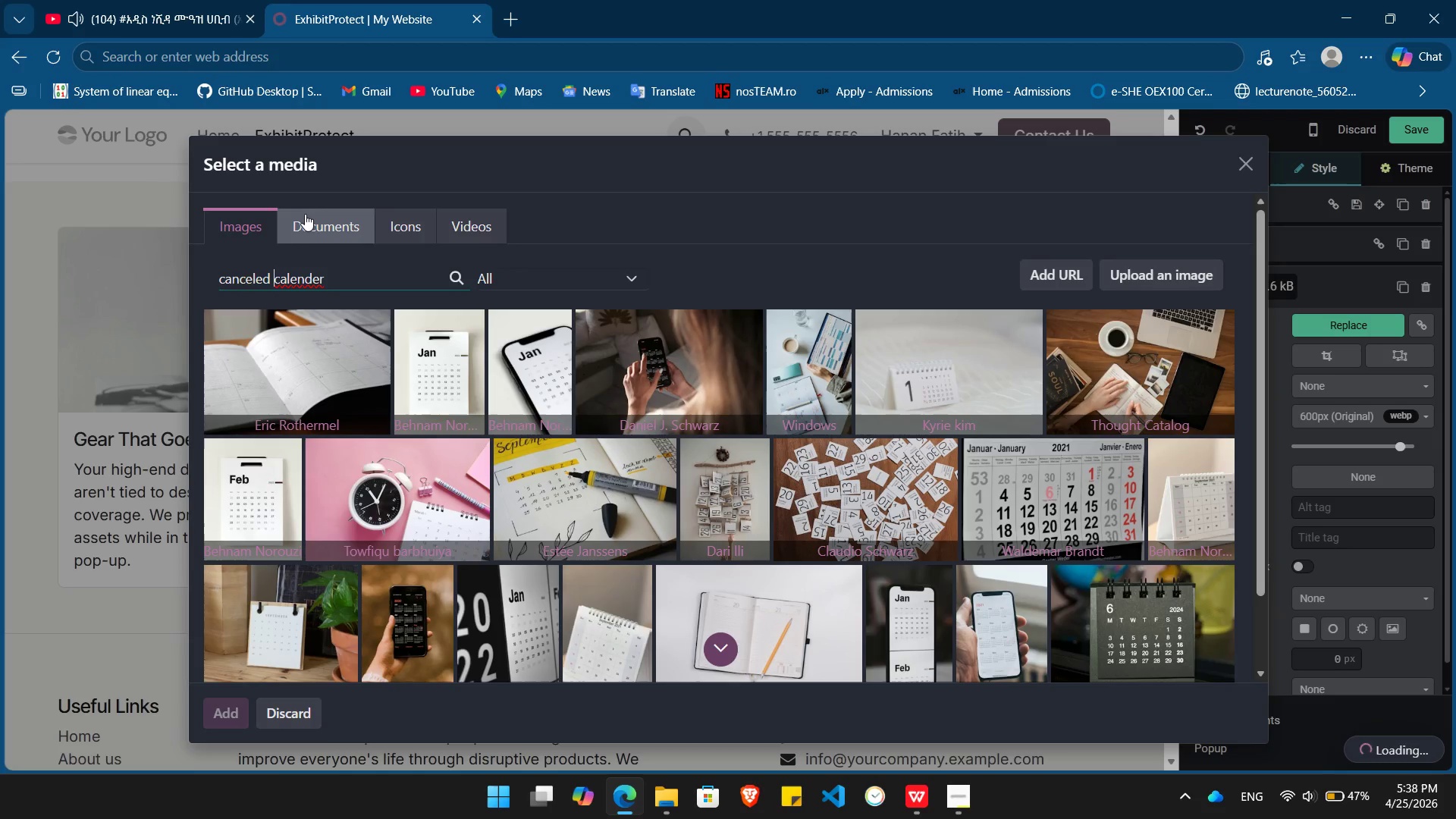 
key(ArrowLeft)
 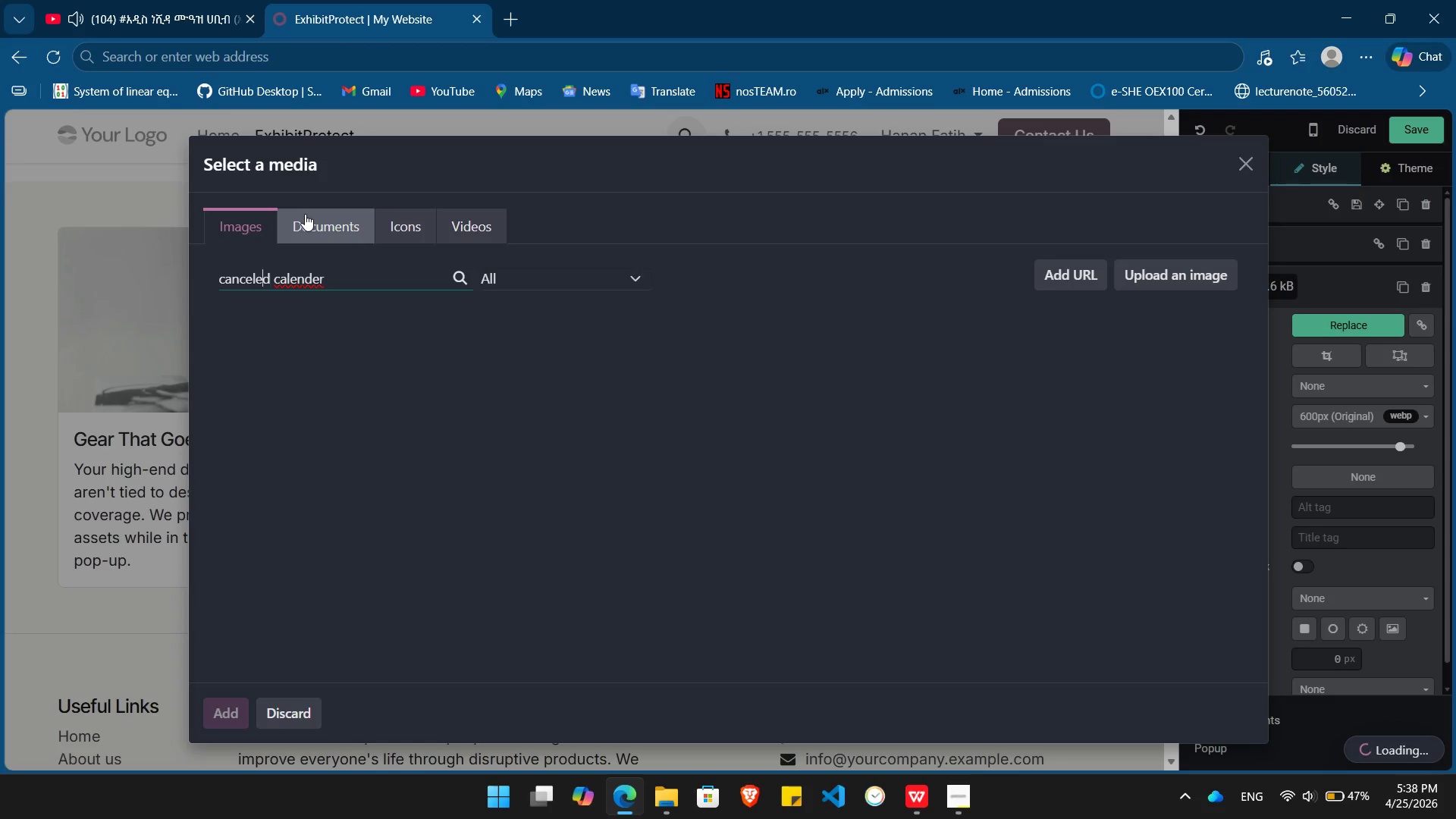 
key(ArrowLeft)
 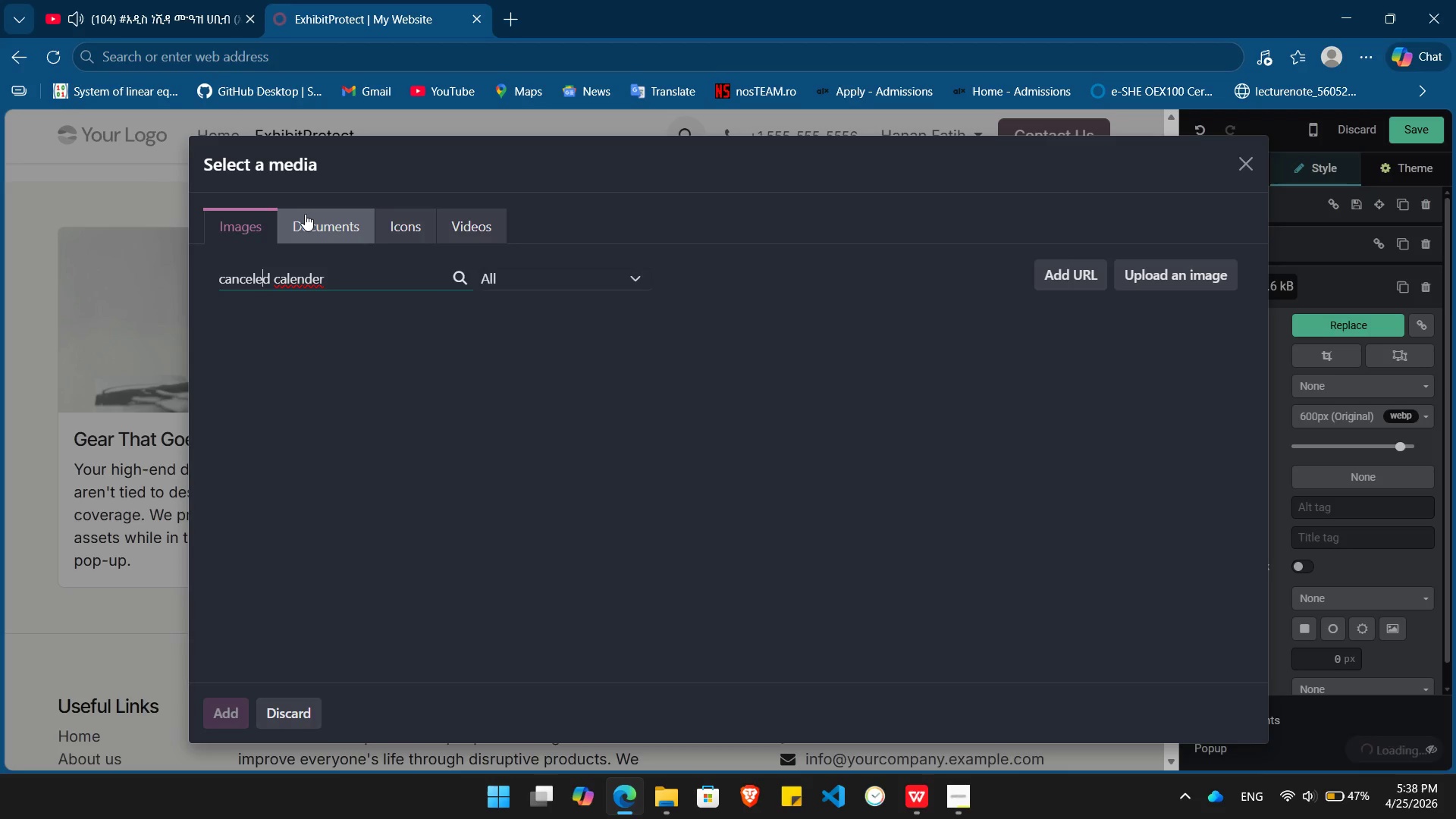 
key(ArrowLeft)
 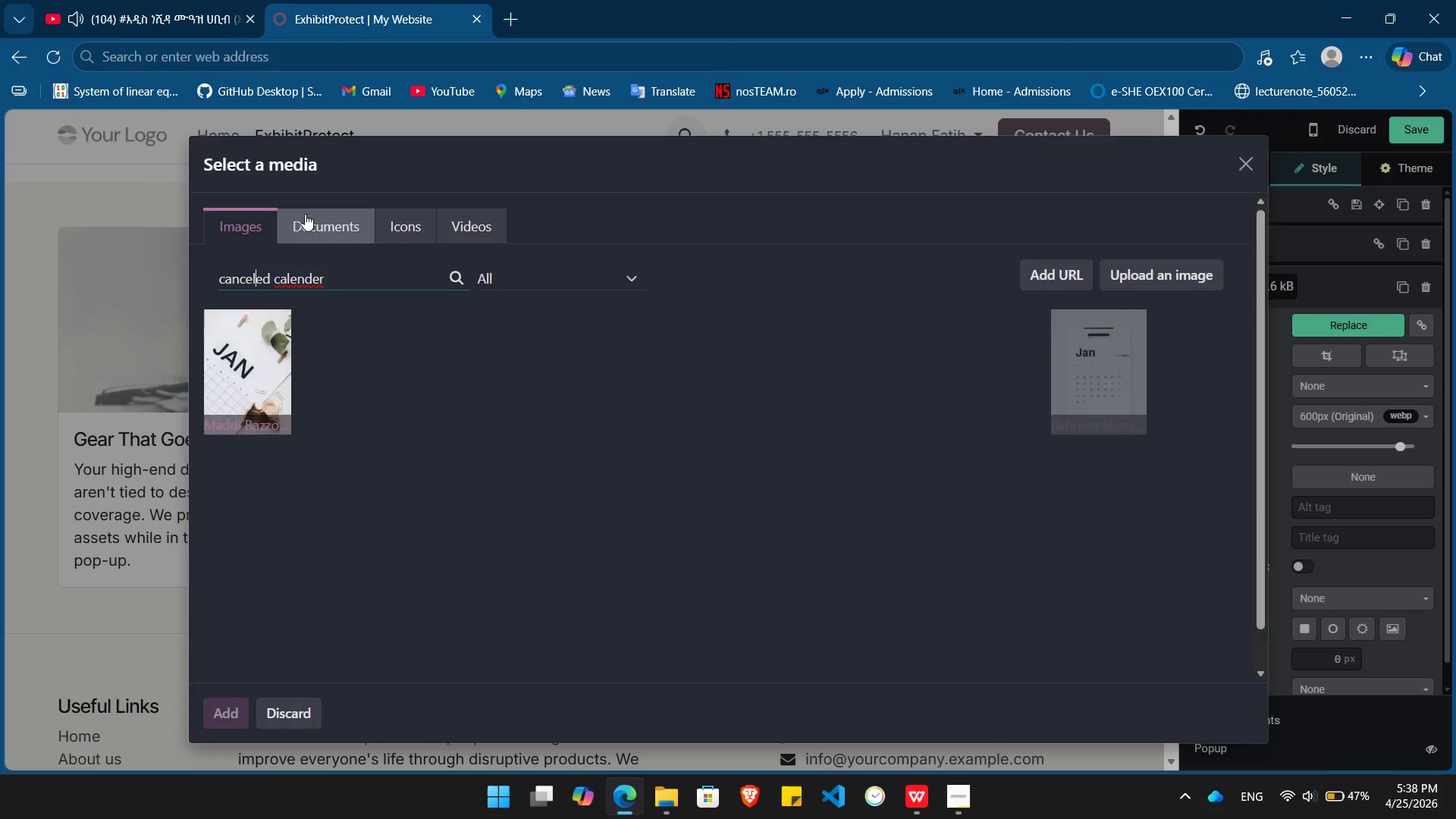 
key(L)
 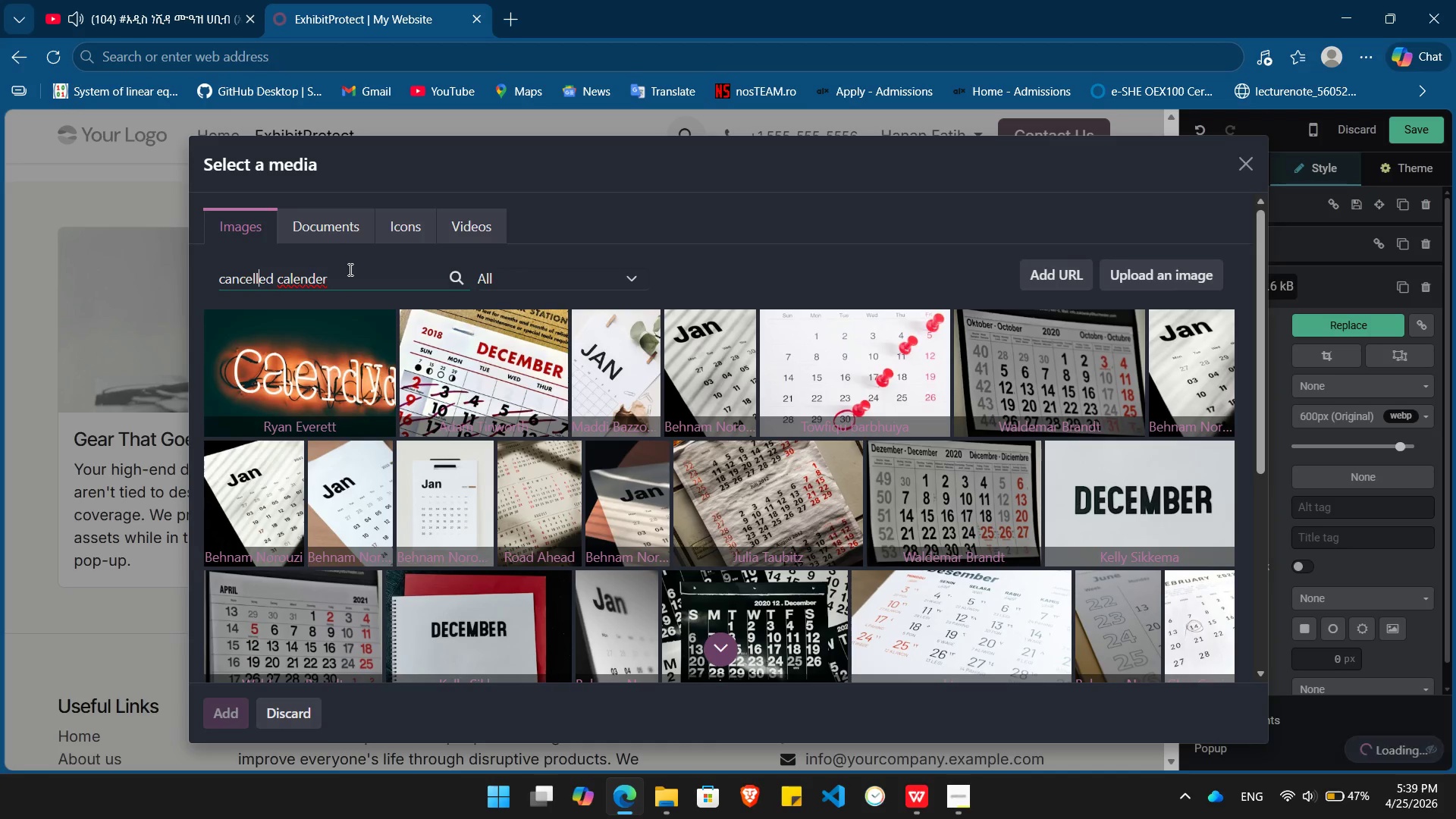 
left_click([344, 278])
 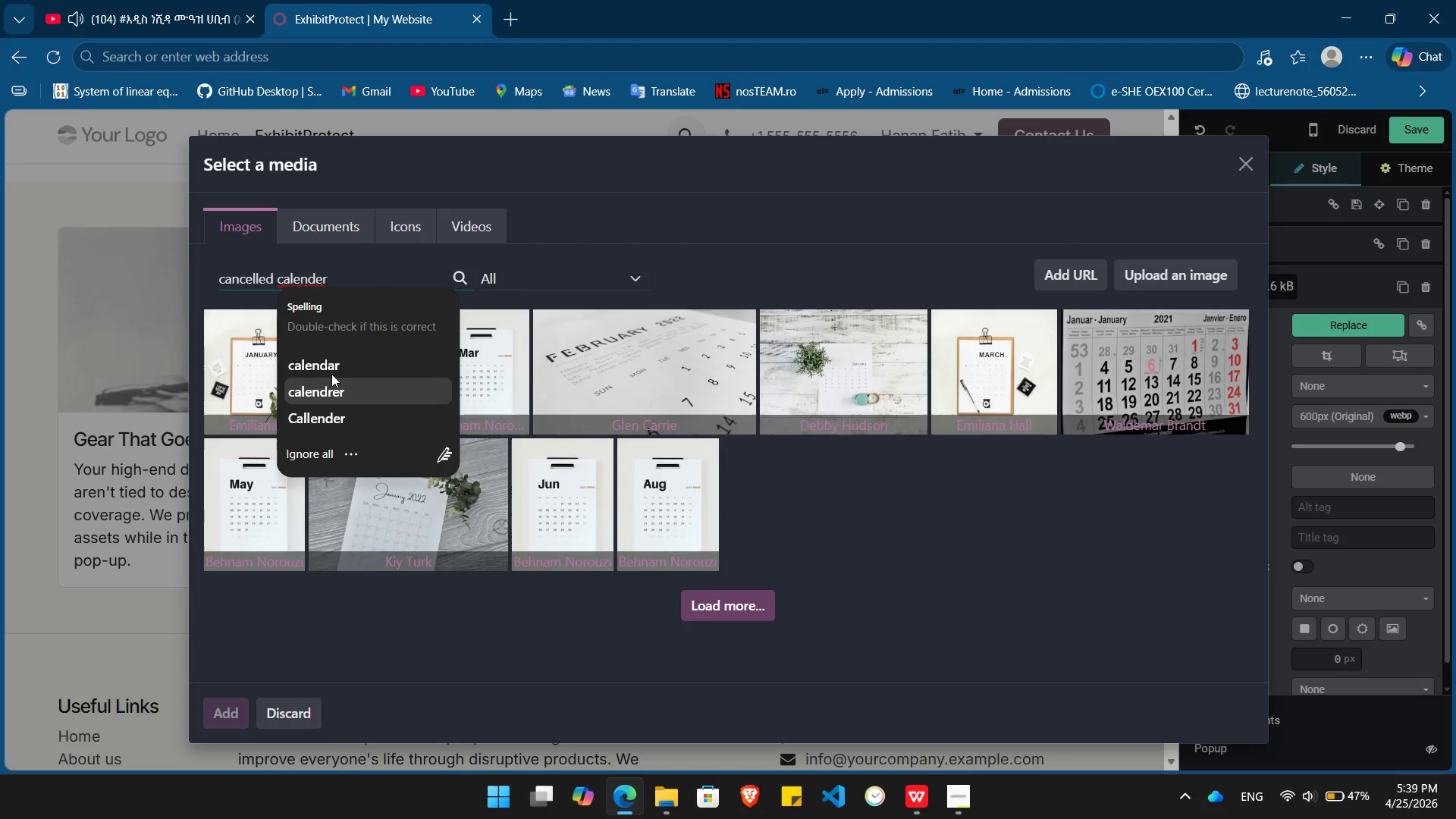 
left_click([331, 371])
 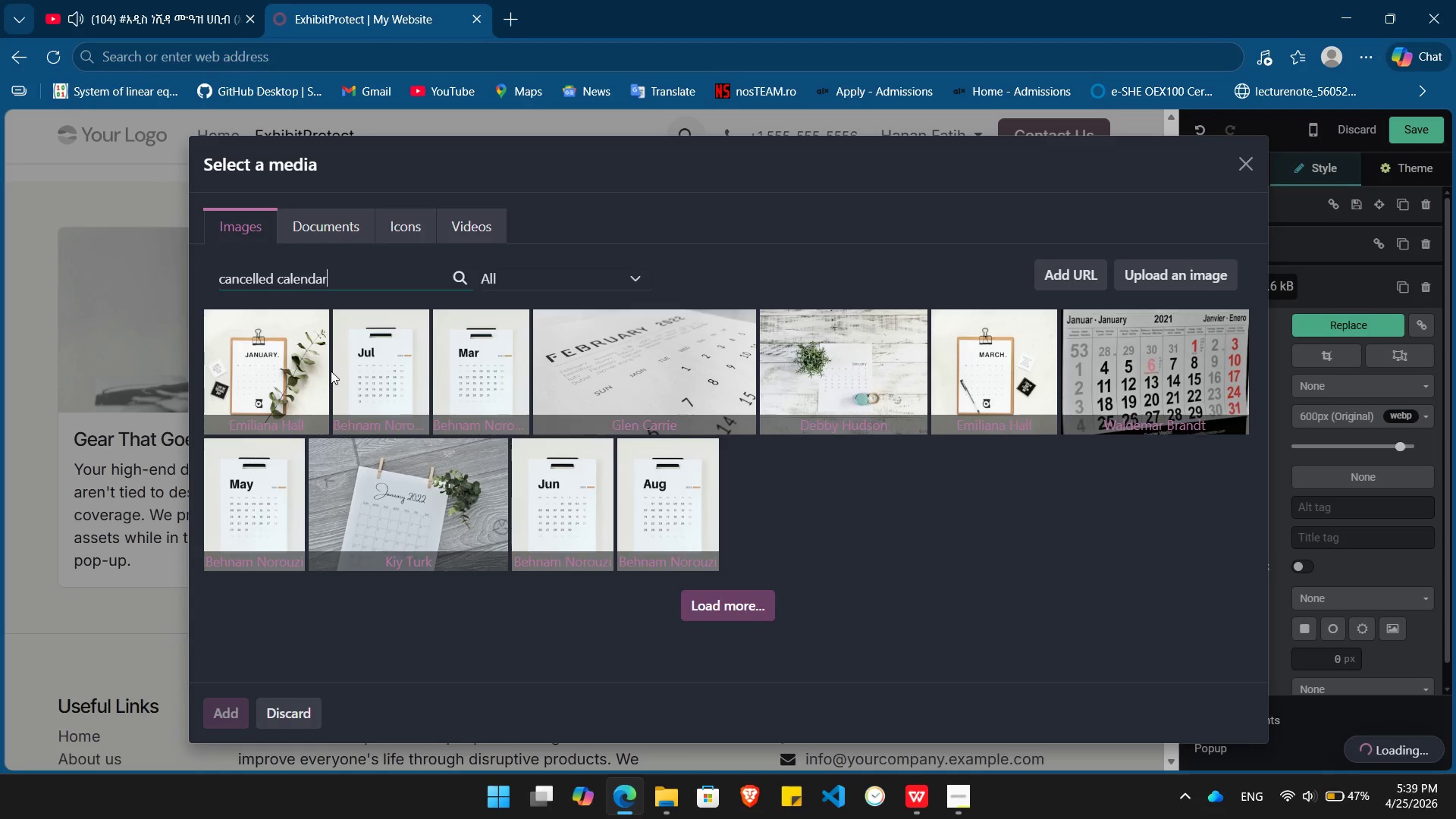 
mouse_move([381, 298])
 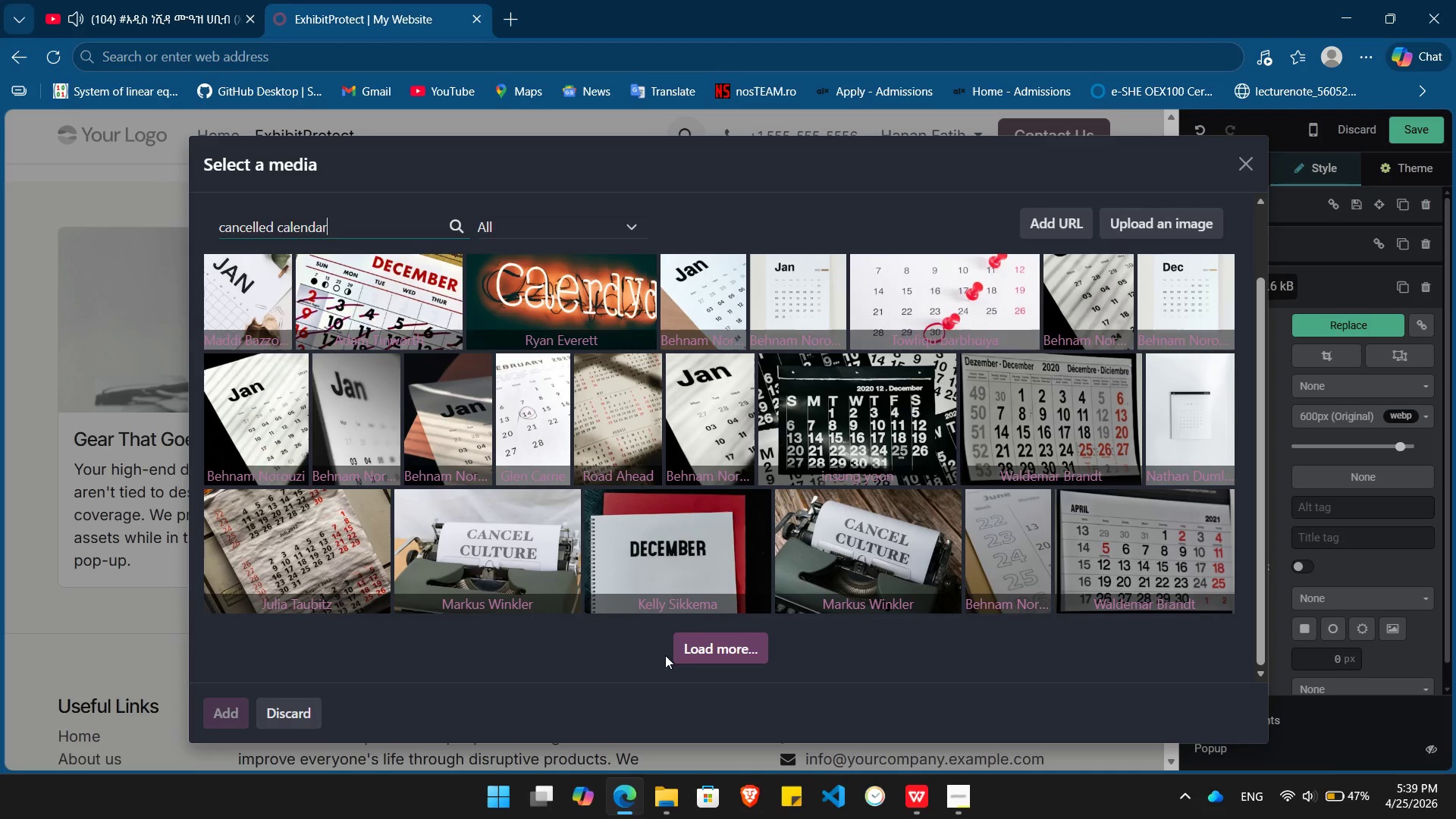 
wait(5.73)
 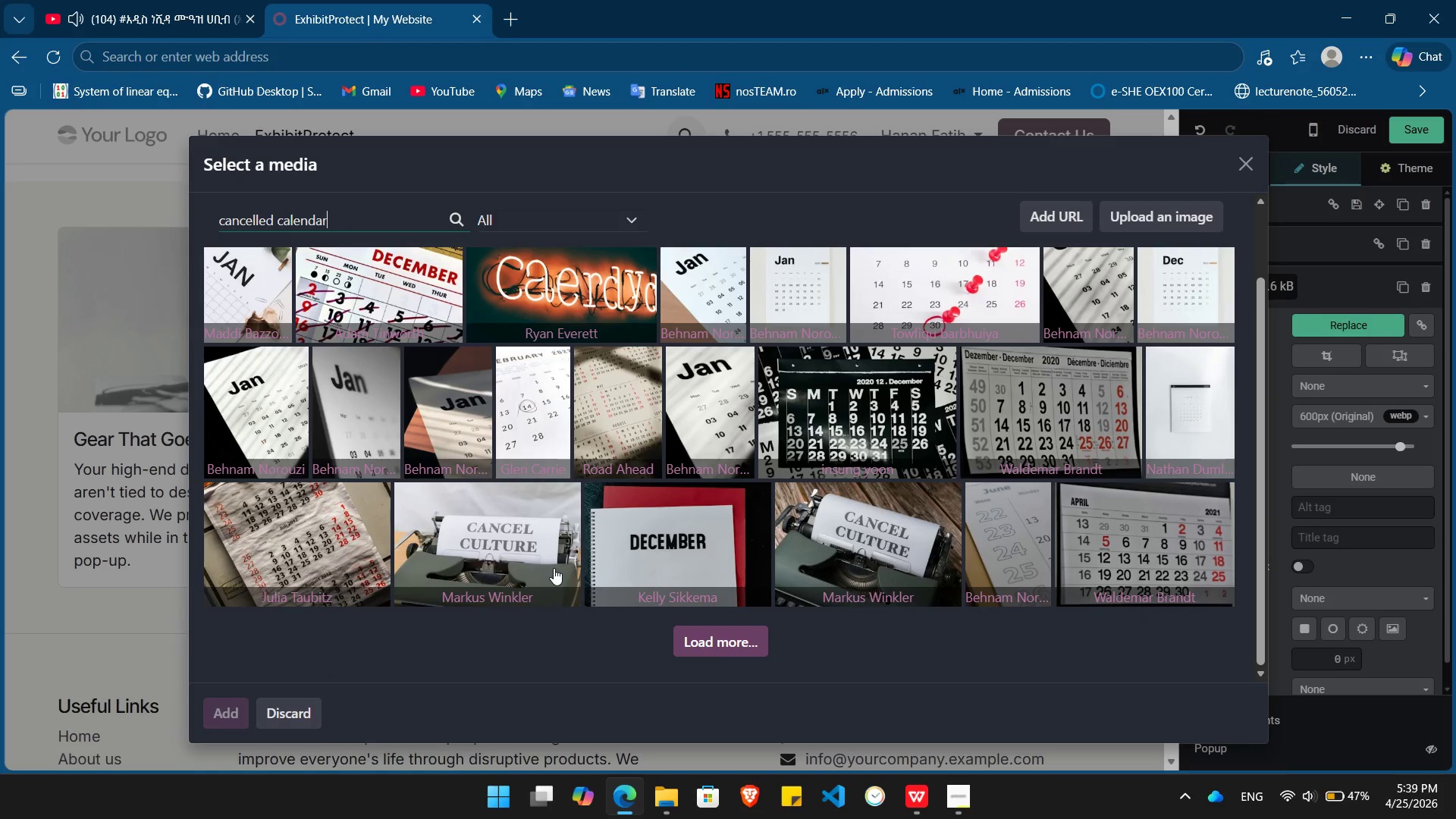 
left_click([741, 655])
 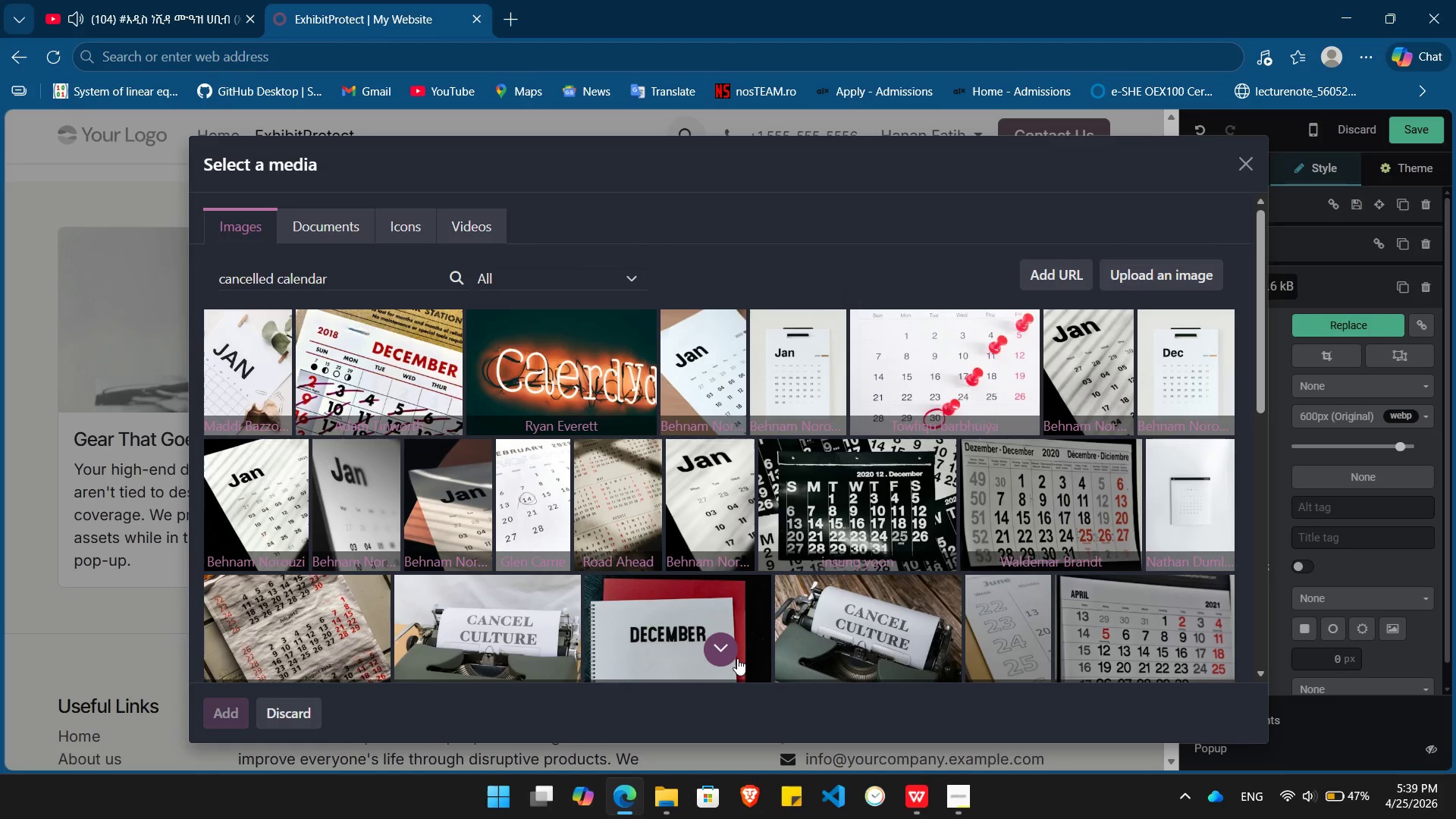 
wait(13.47)
 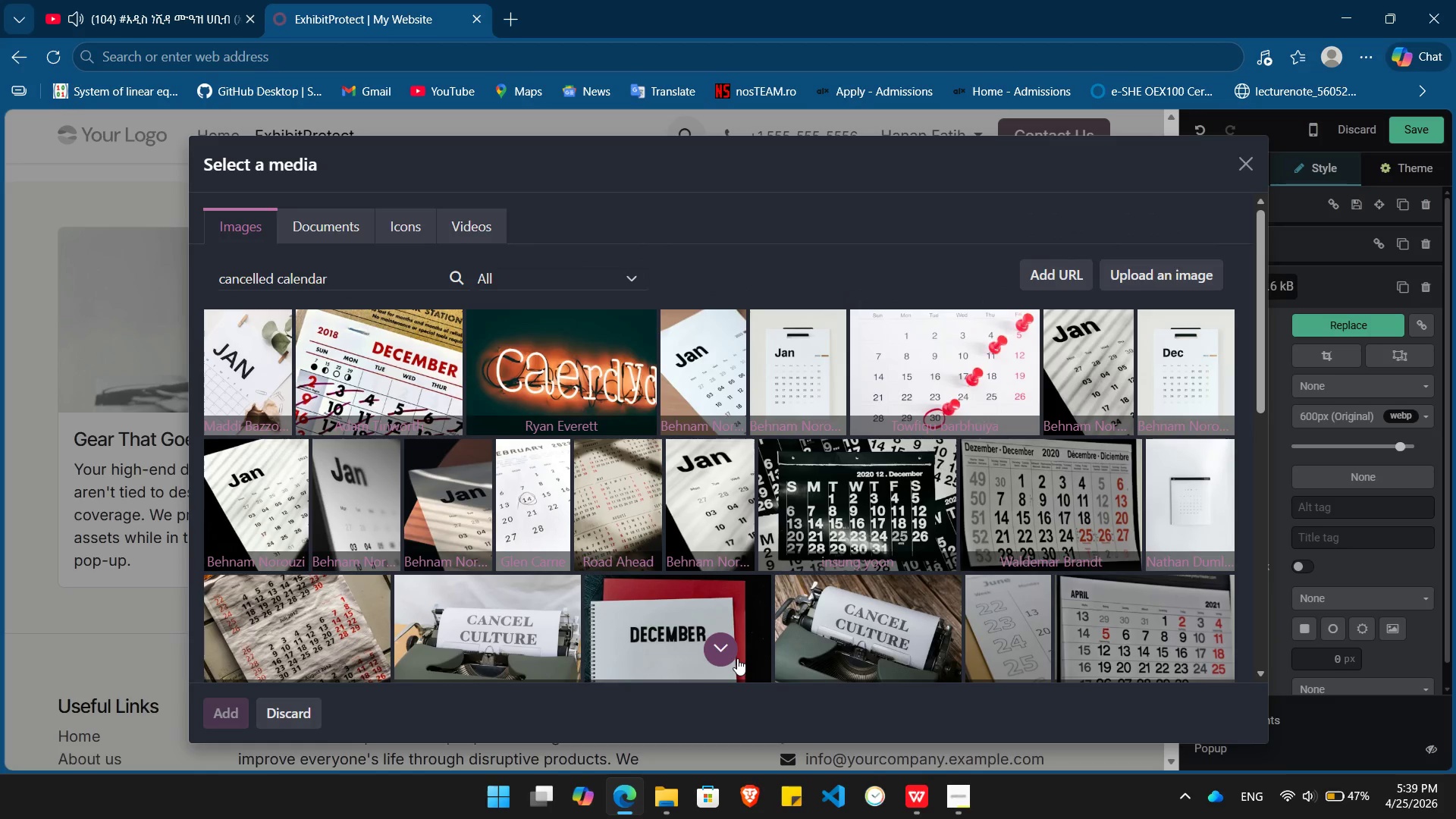 
left_click([1051, 416])
 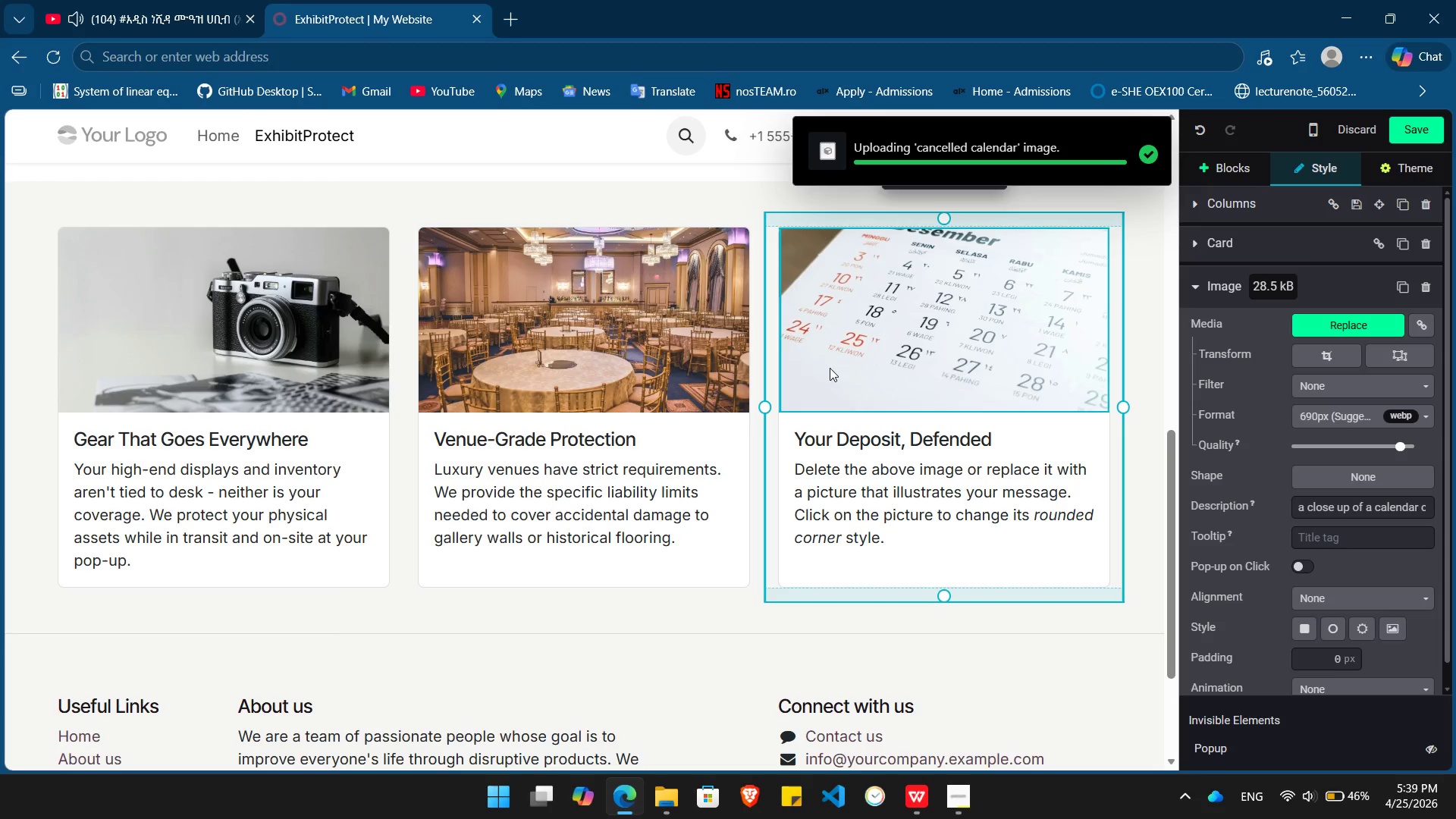 
wait(5.88)
 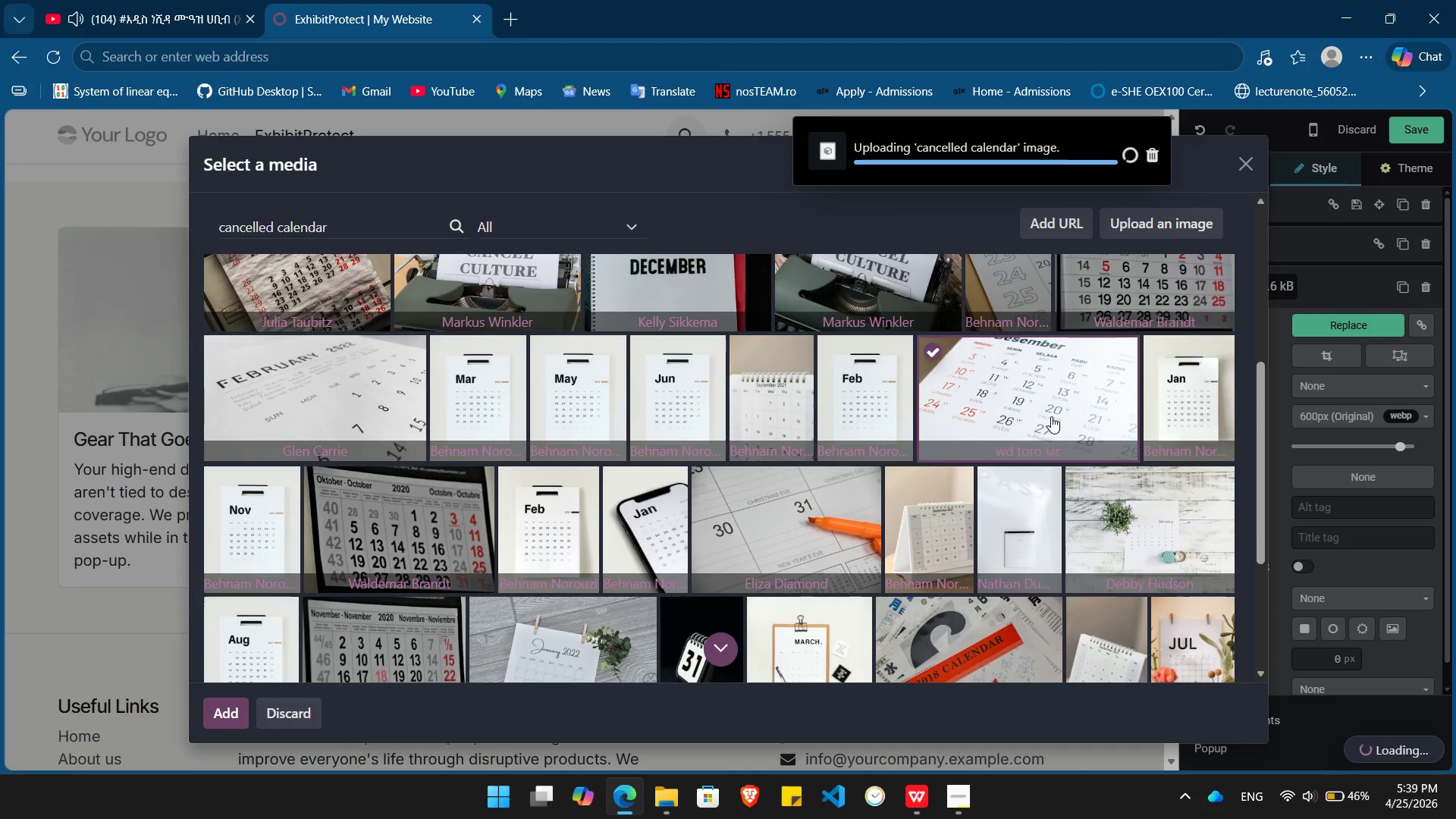 
left_click_drag(start_coordinate=[893, 573], to_coordinate=[786, 478])
 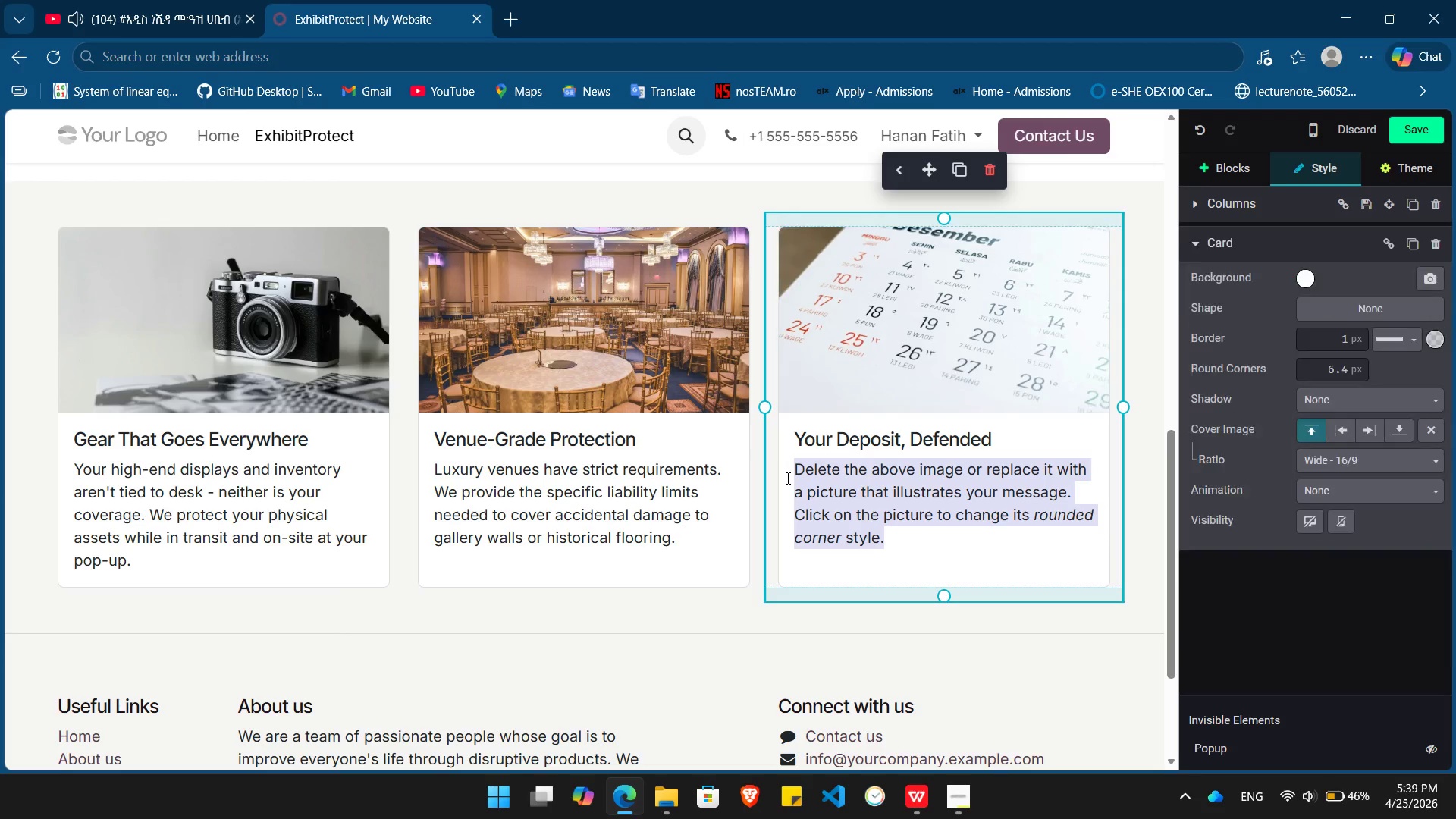 
key(Backspace)
type(From sudden venue closure to extree)
key(Backspace)
type(me weather, if the)
 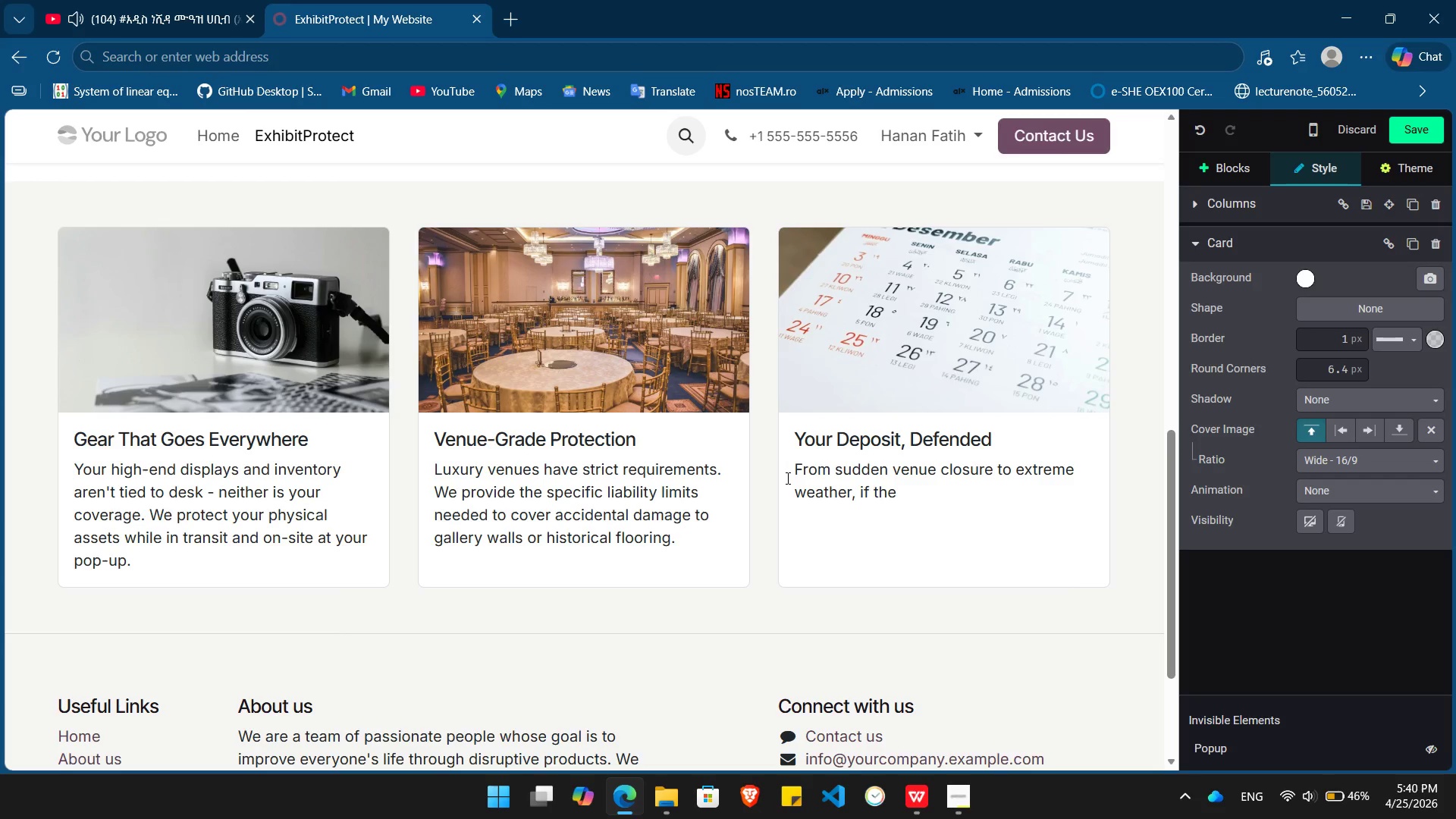 
wait(6.58)
 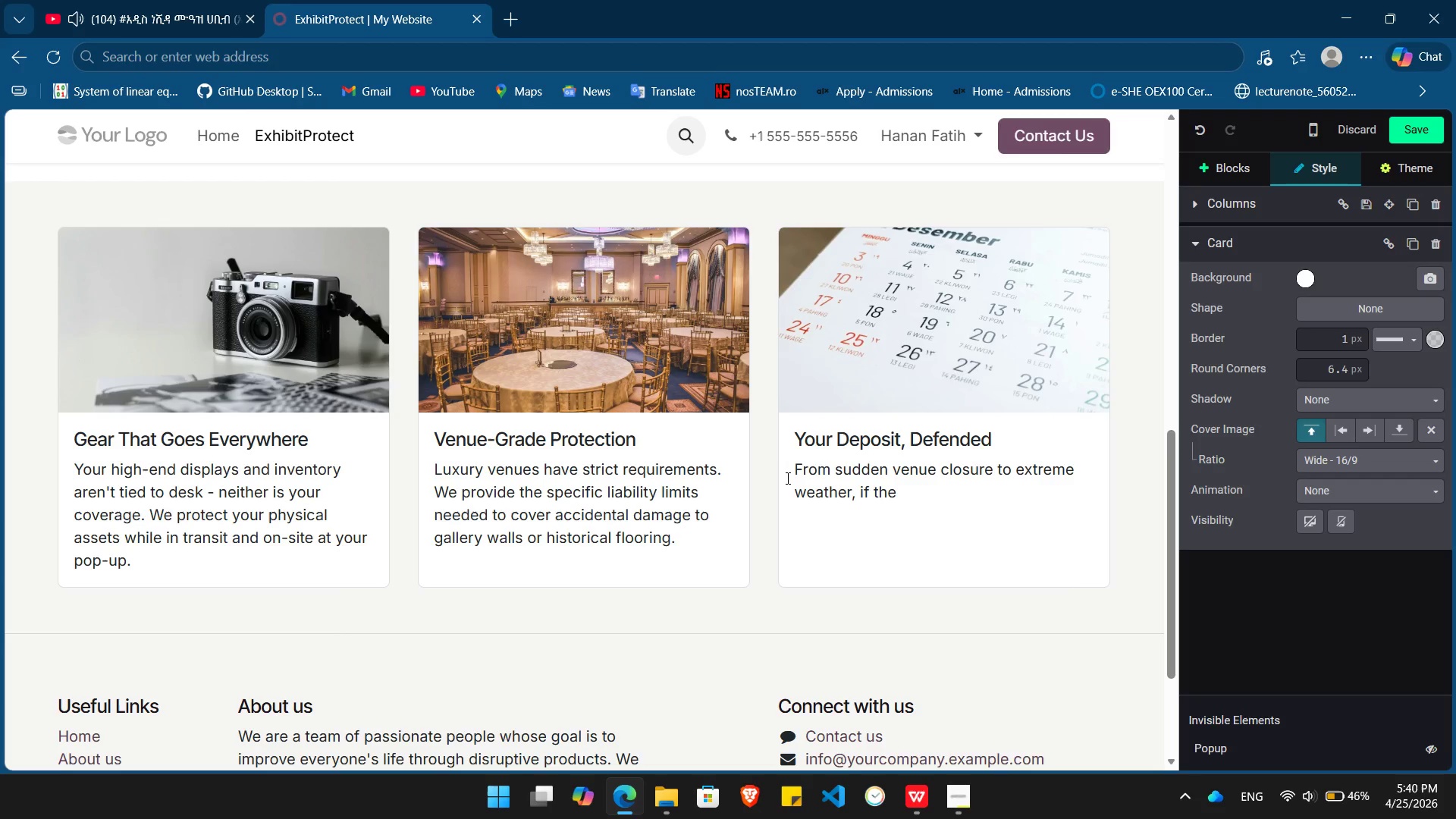 
type( doors don't open, your investment is safe. We reimburse non-refundable deposits and mak)
key(Backspace)
type(rketing costs.)
 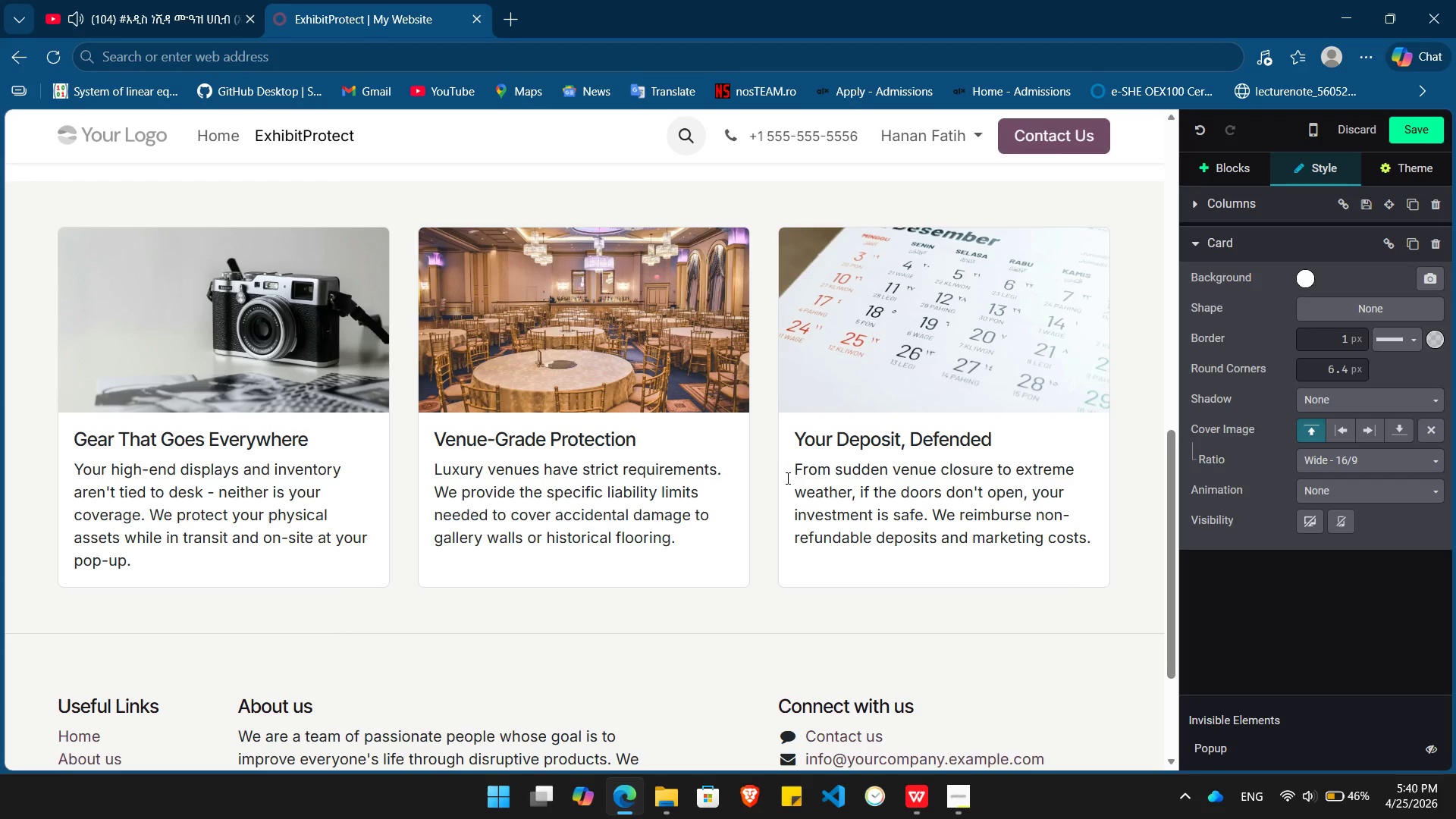 
wait(26.67)
 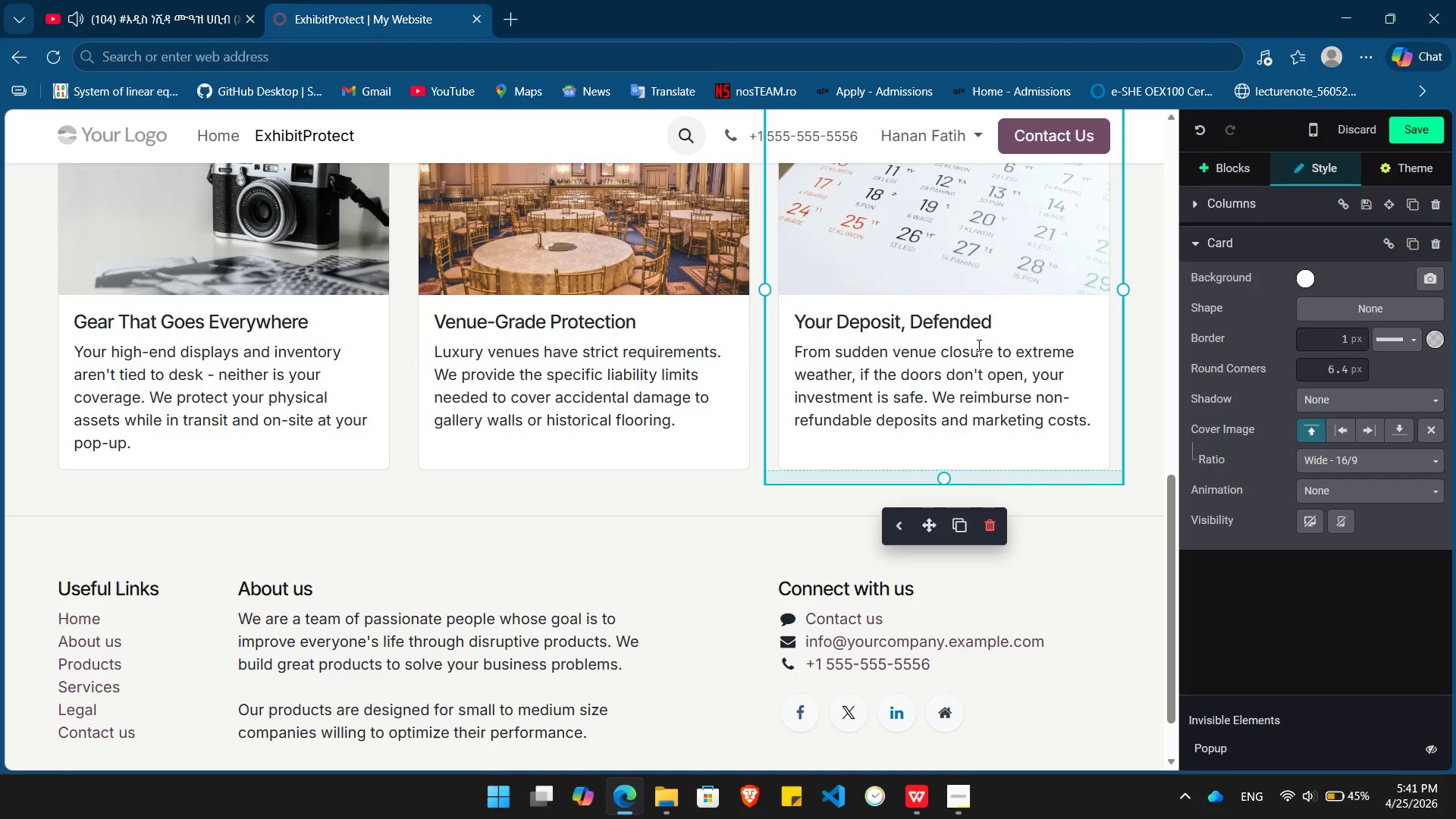 
left_click([721, 482])
 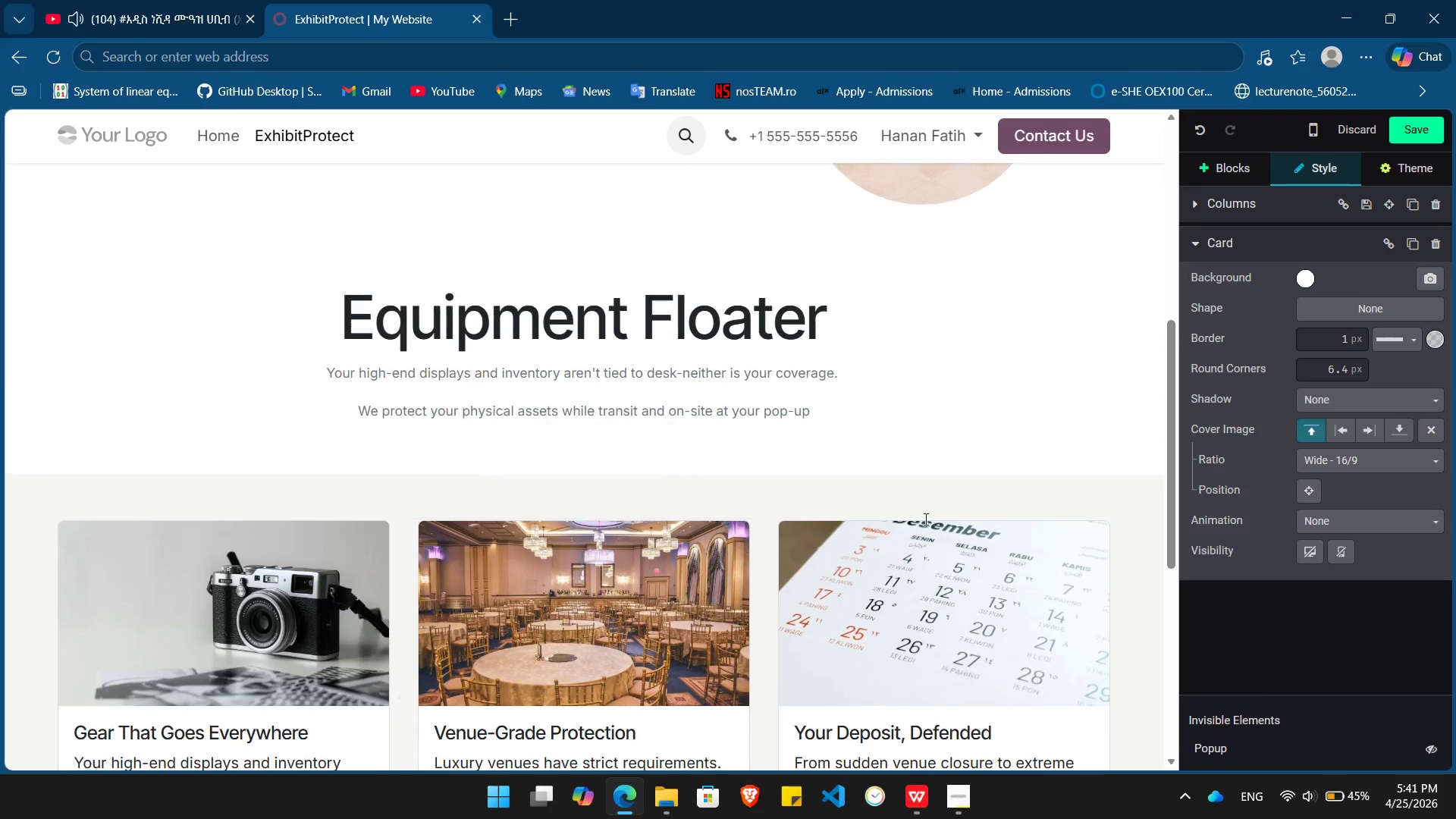 
wait(5.25)
 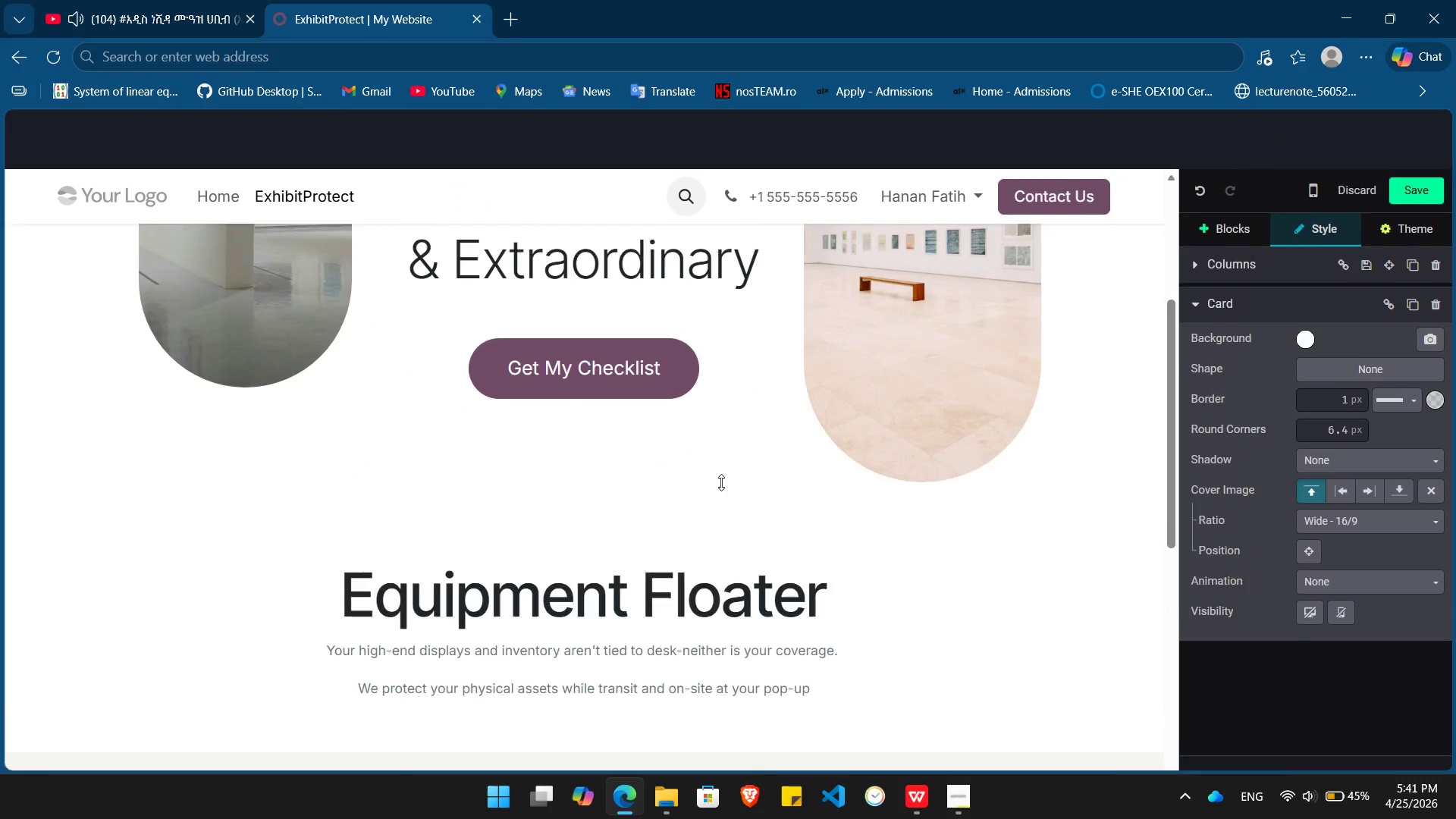 
left_click([993, 375])
 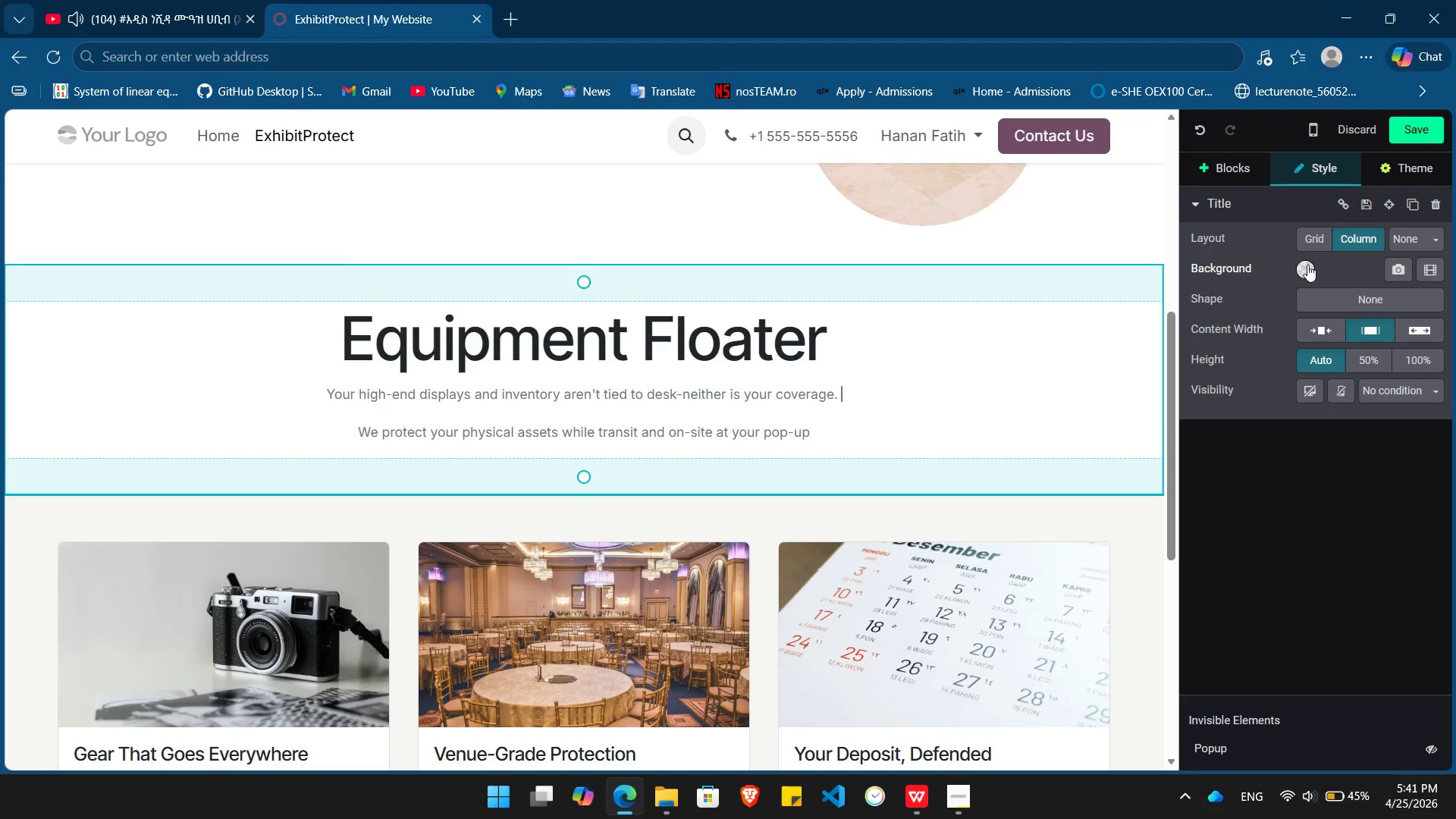 
left_click([1305, 259])
 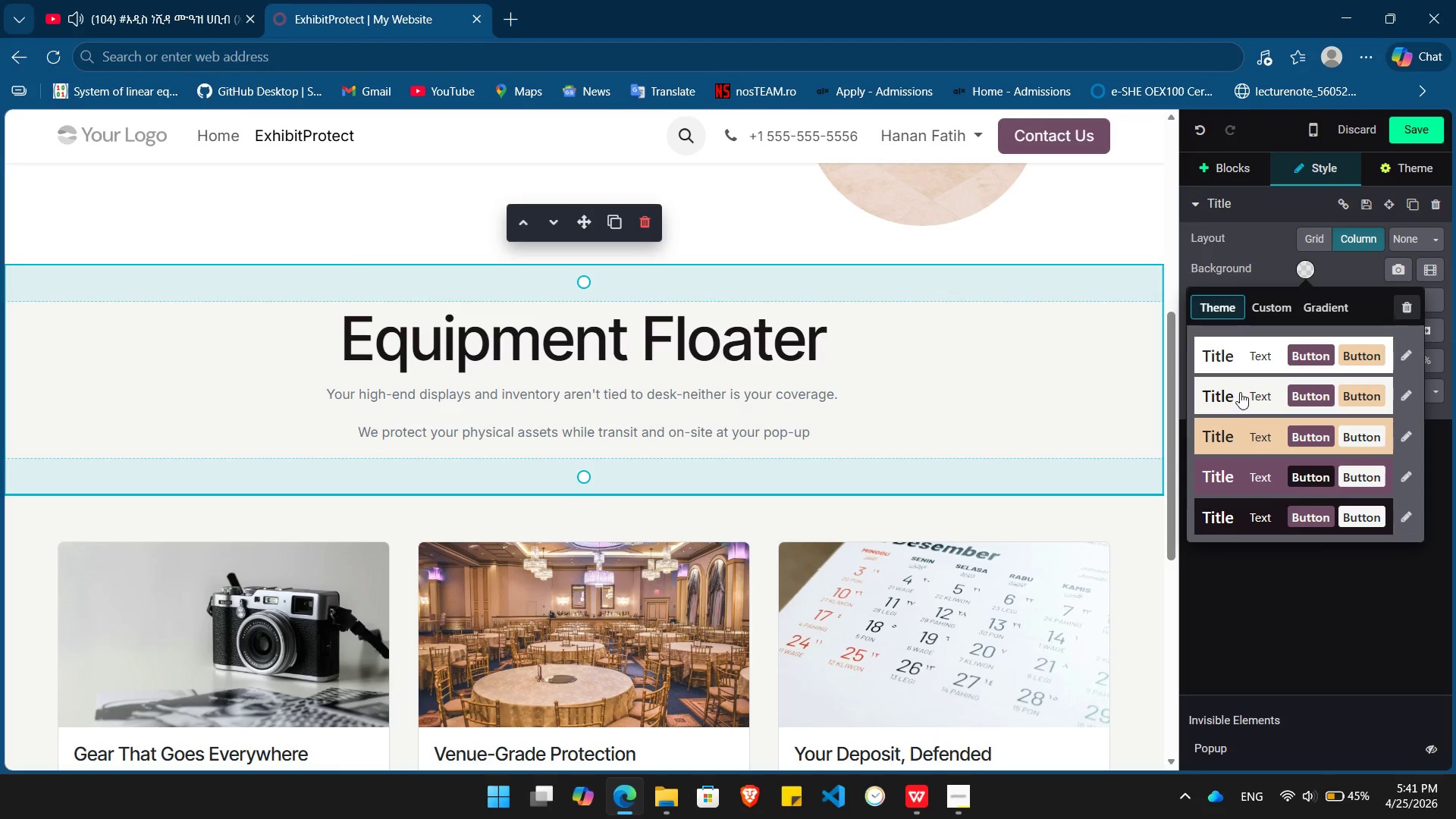 
left_click([1239, 392])
 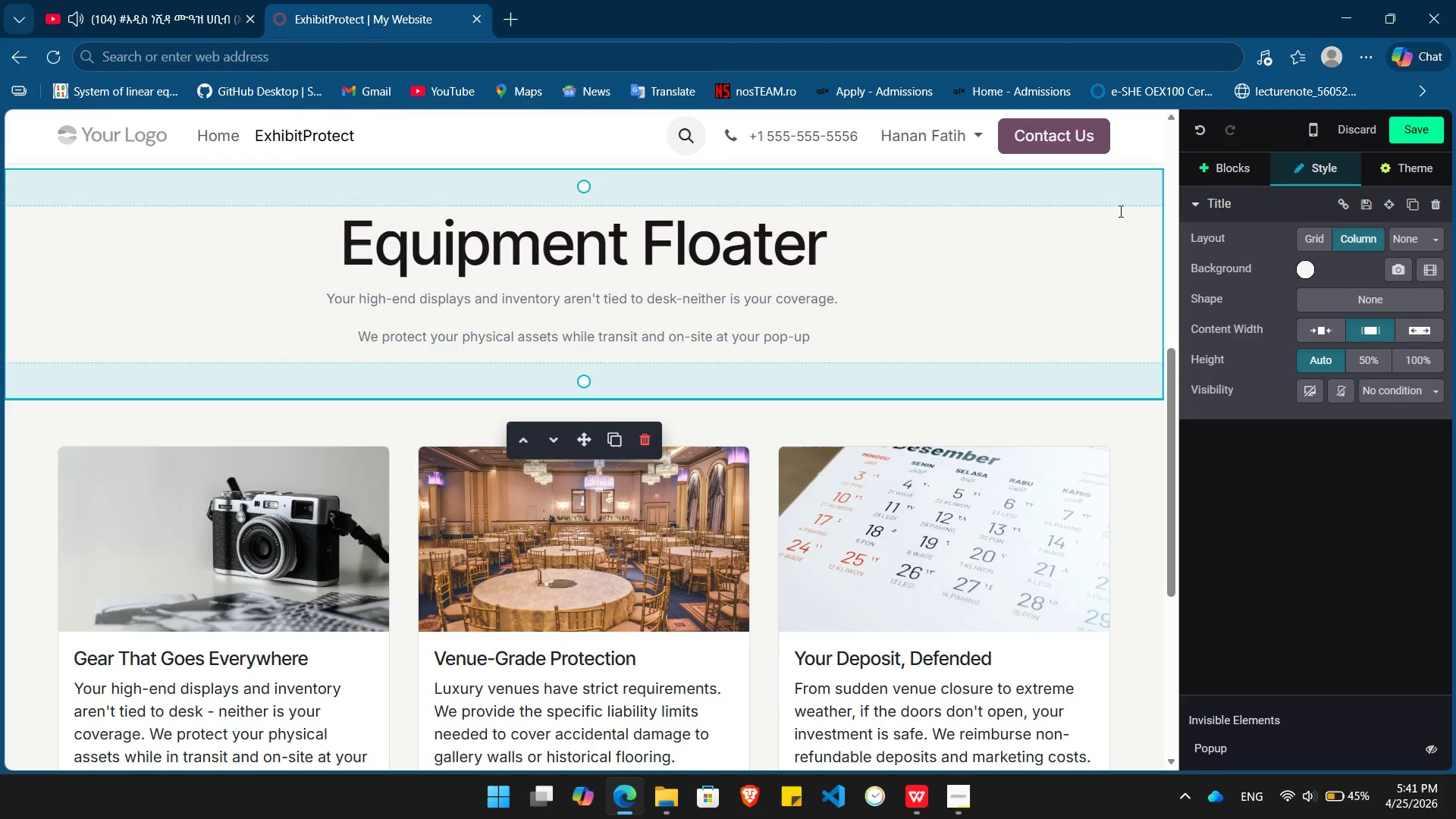 
wait(11.69)
 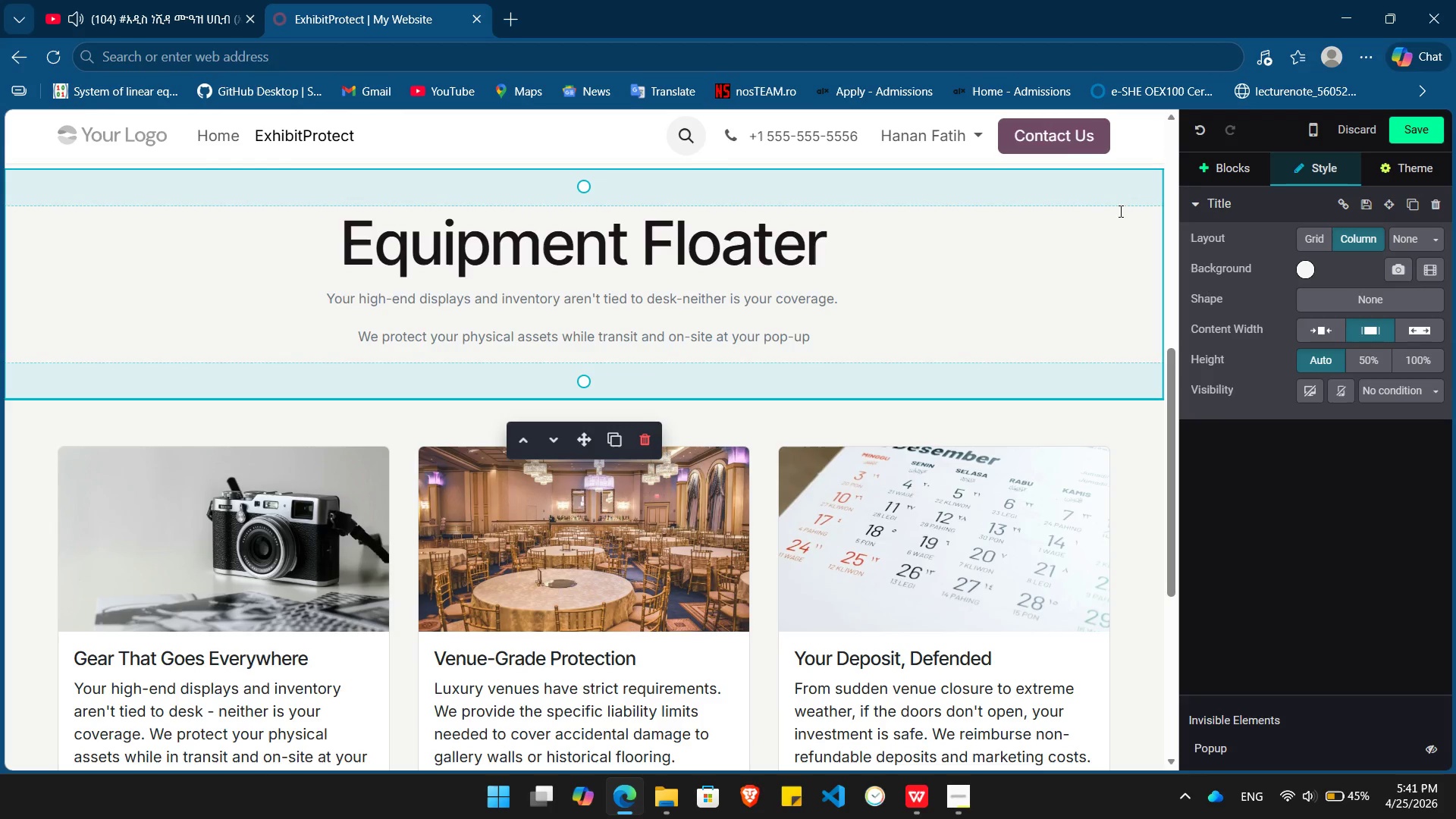 
left_click([1207, 165])
 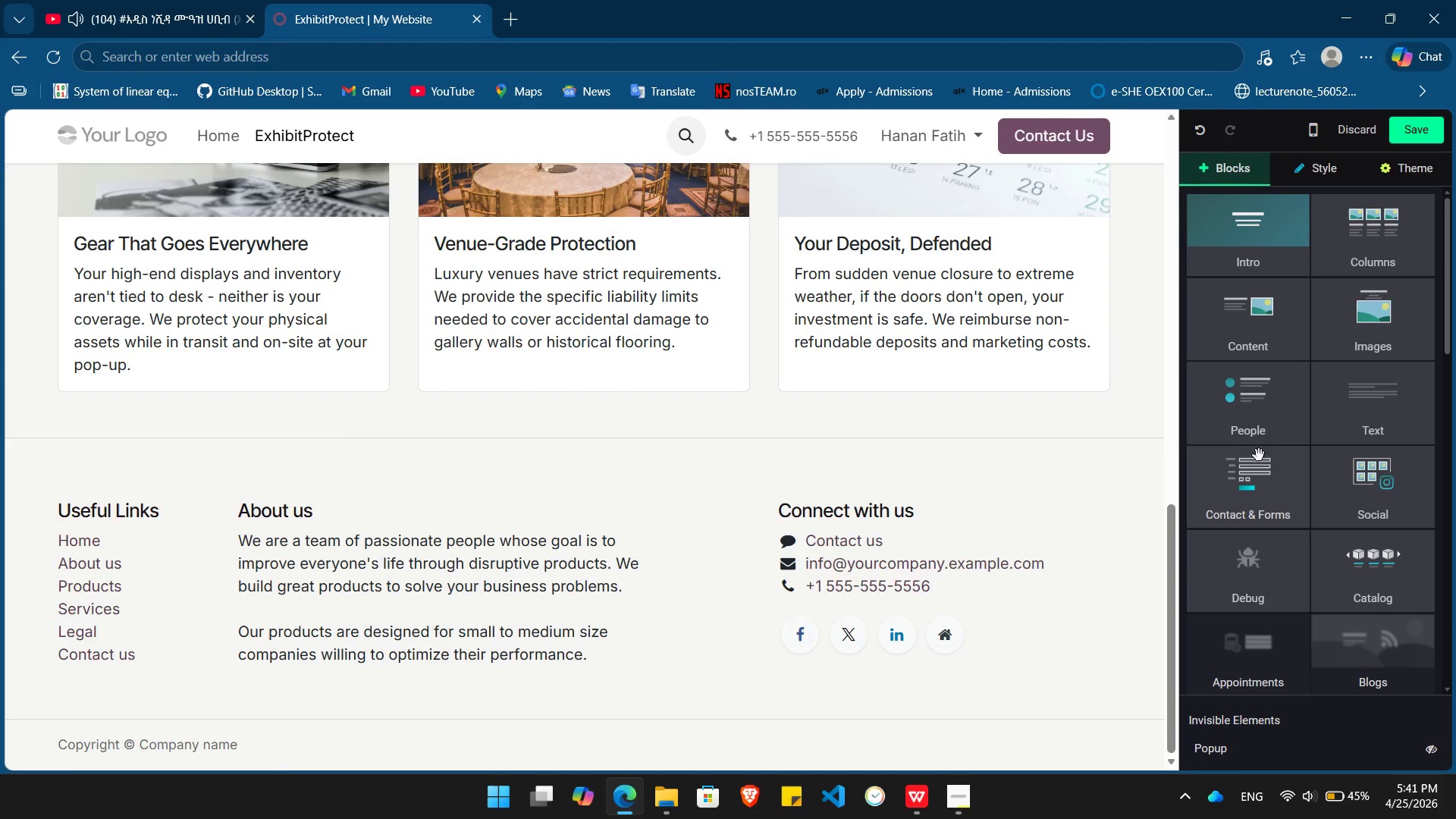 
left_click_drag(start_coordinate=[1258, 417], to_coordinate=[613, 431])
 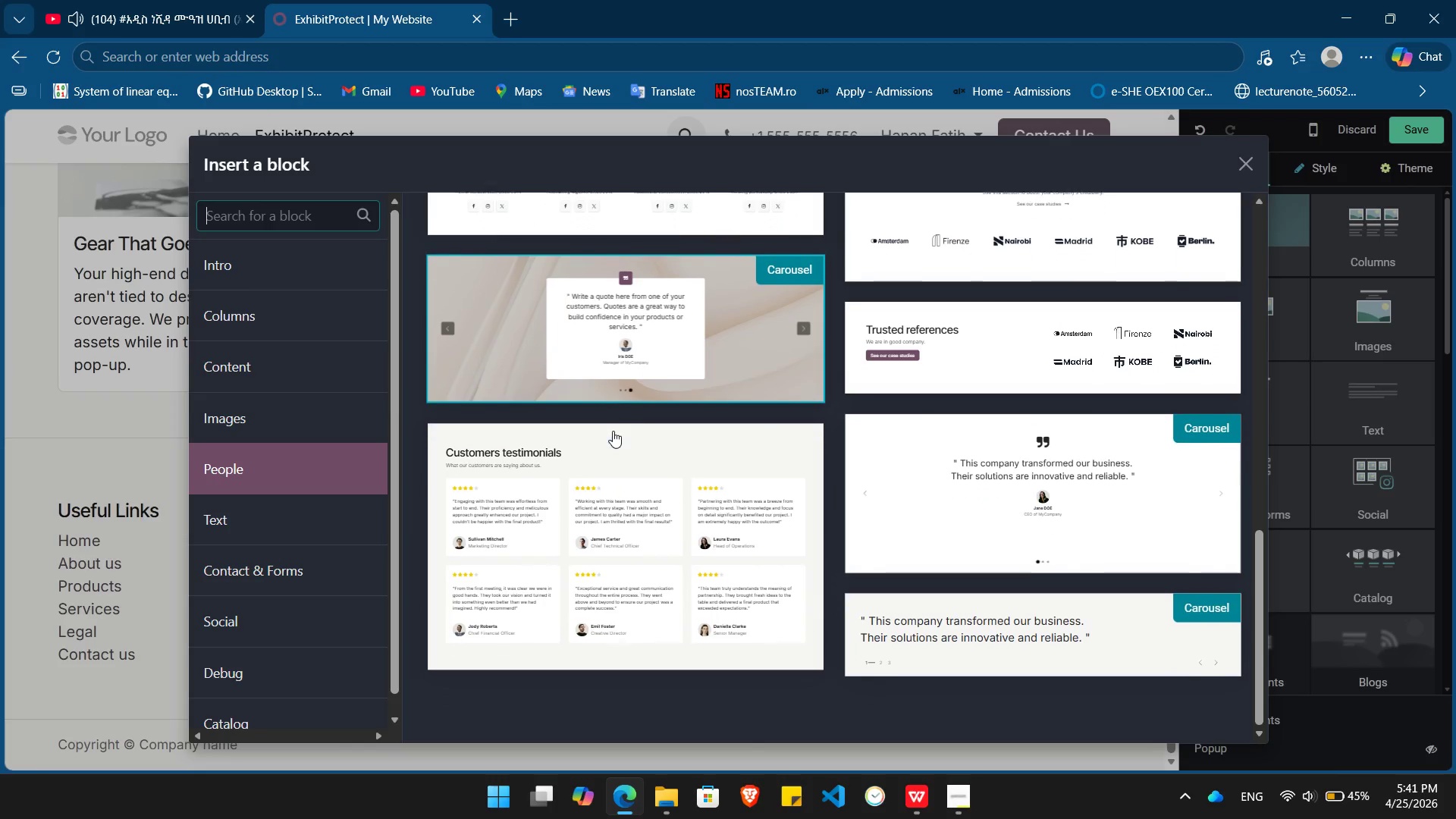 
wait(24.44)
 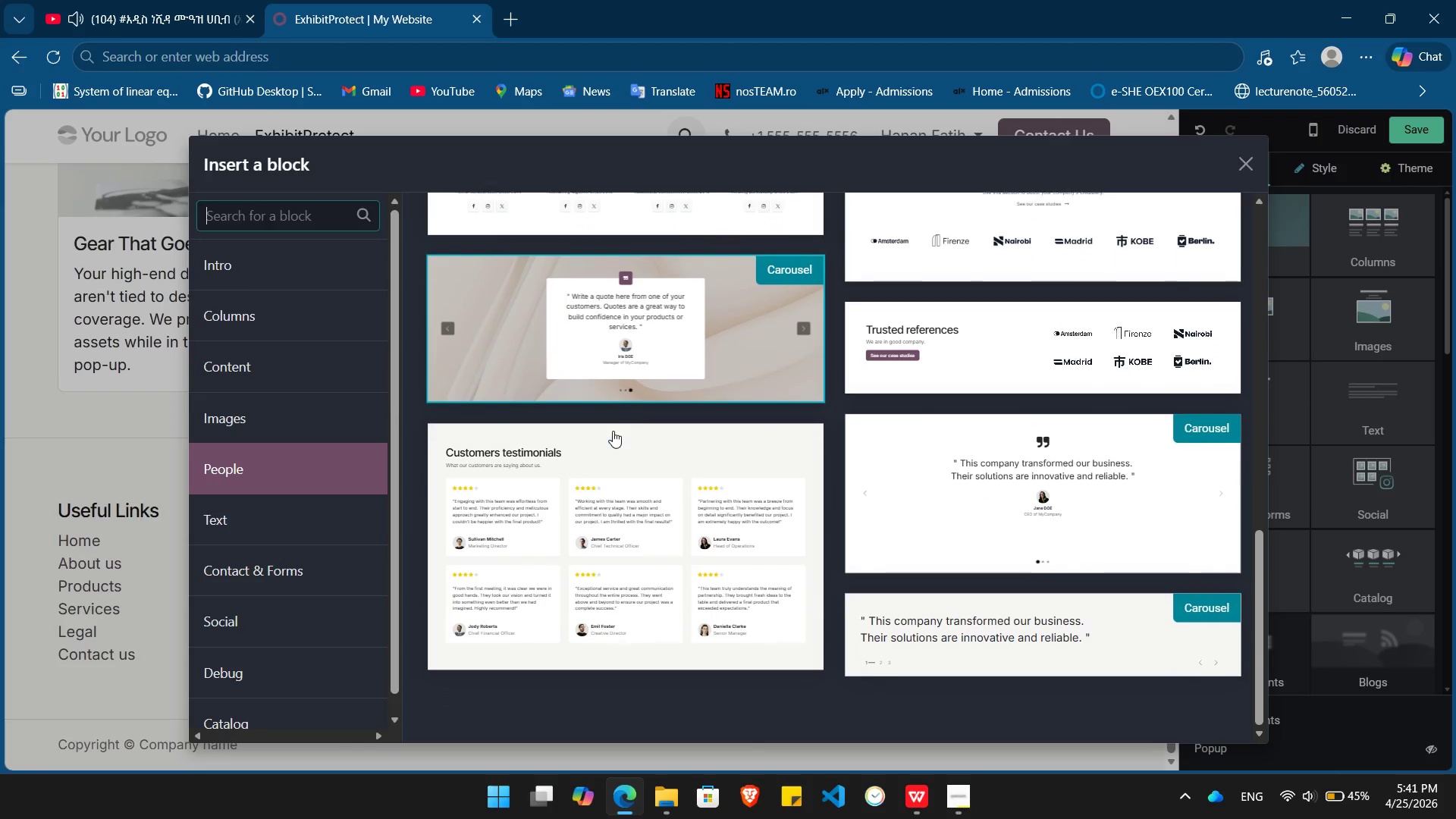 
left_click([593, 396])
 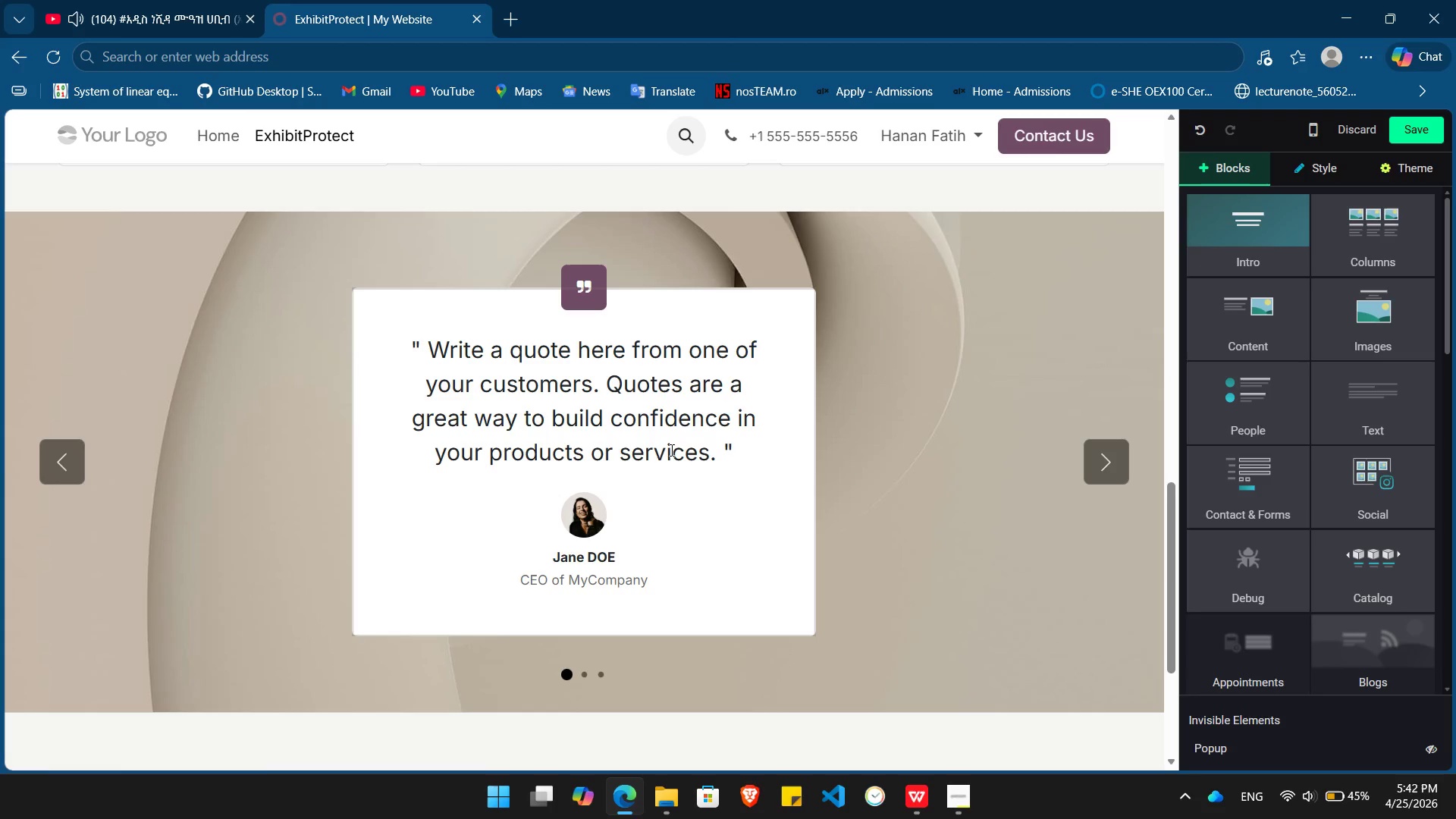 
wait(31.27)
 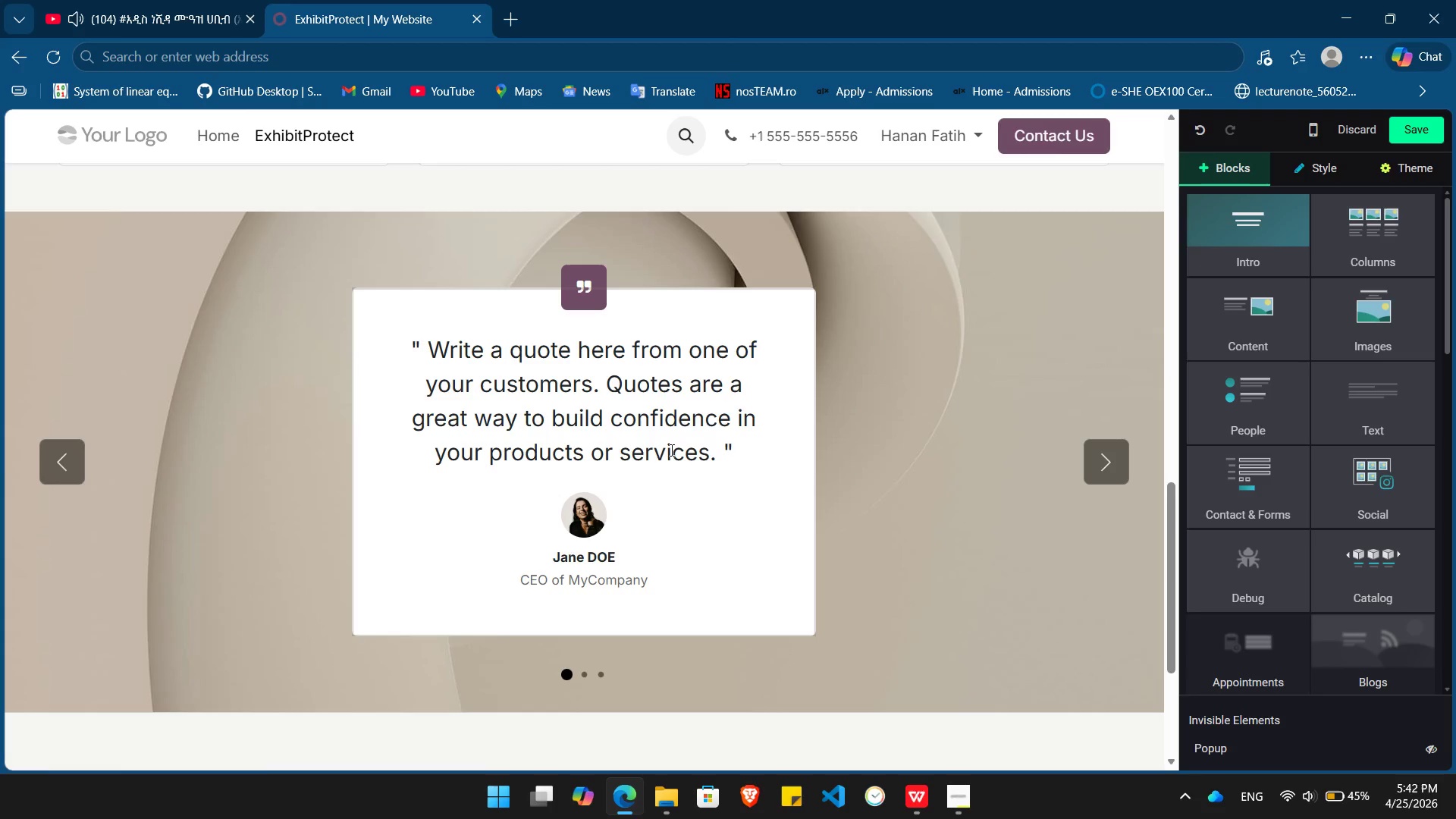 
left_click_drag(start_coordinate=[1242, 485], to_coordinate=[606, 724])
 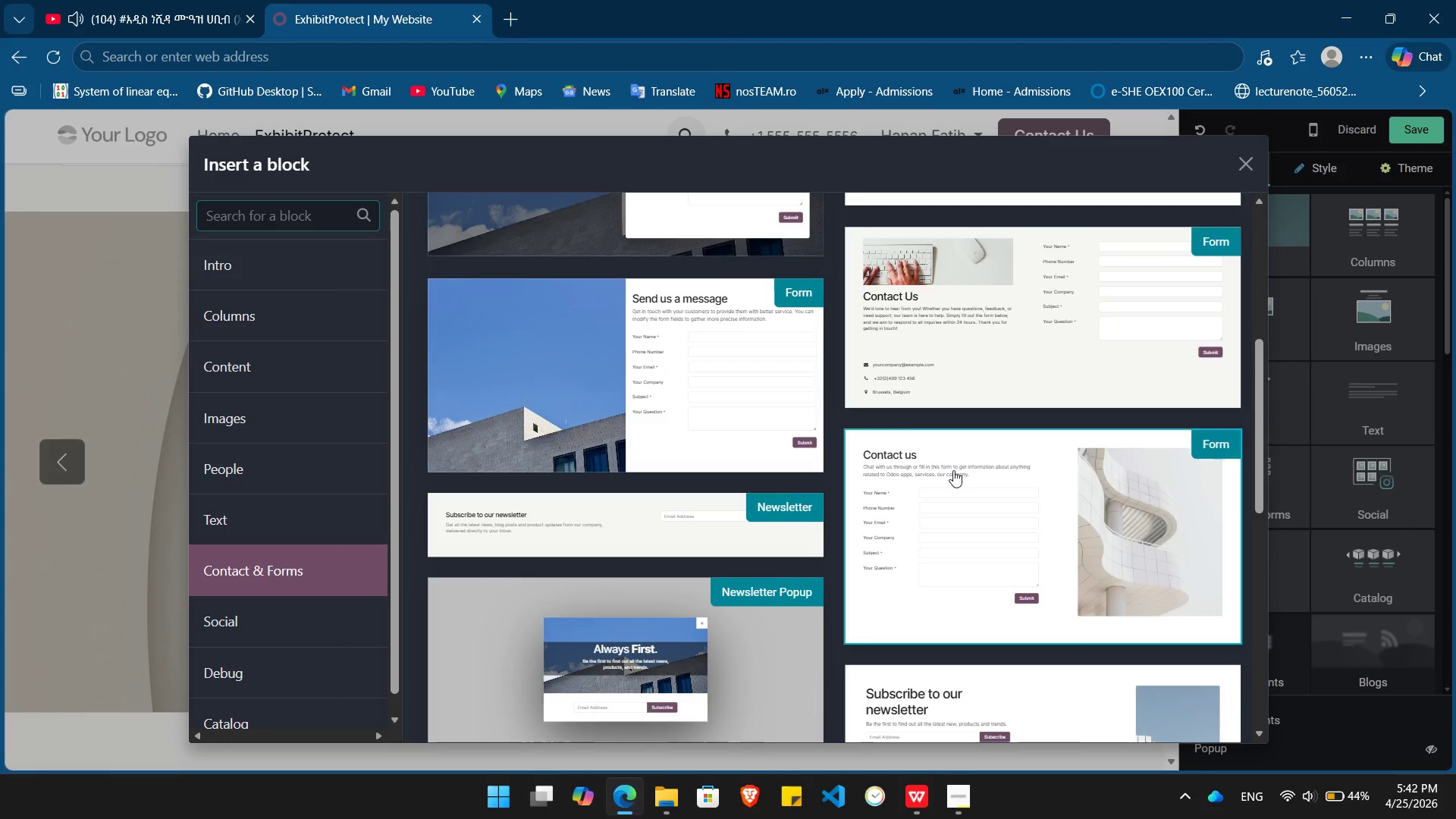 
wait(14.48)
 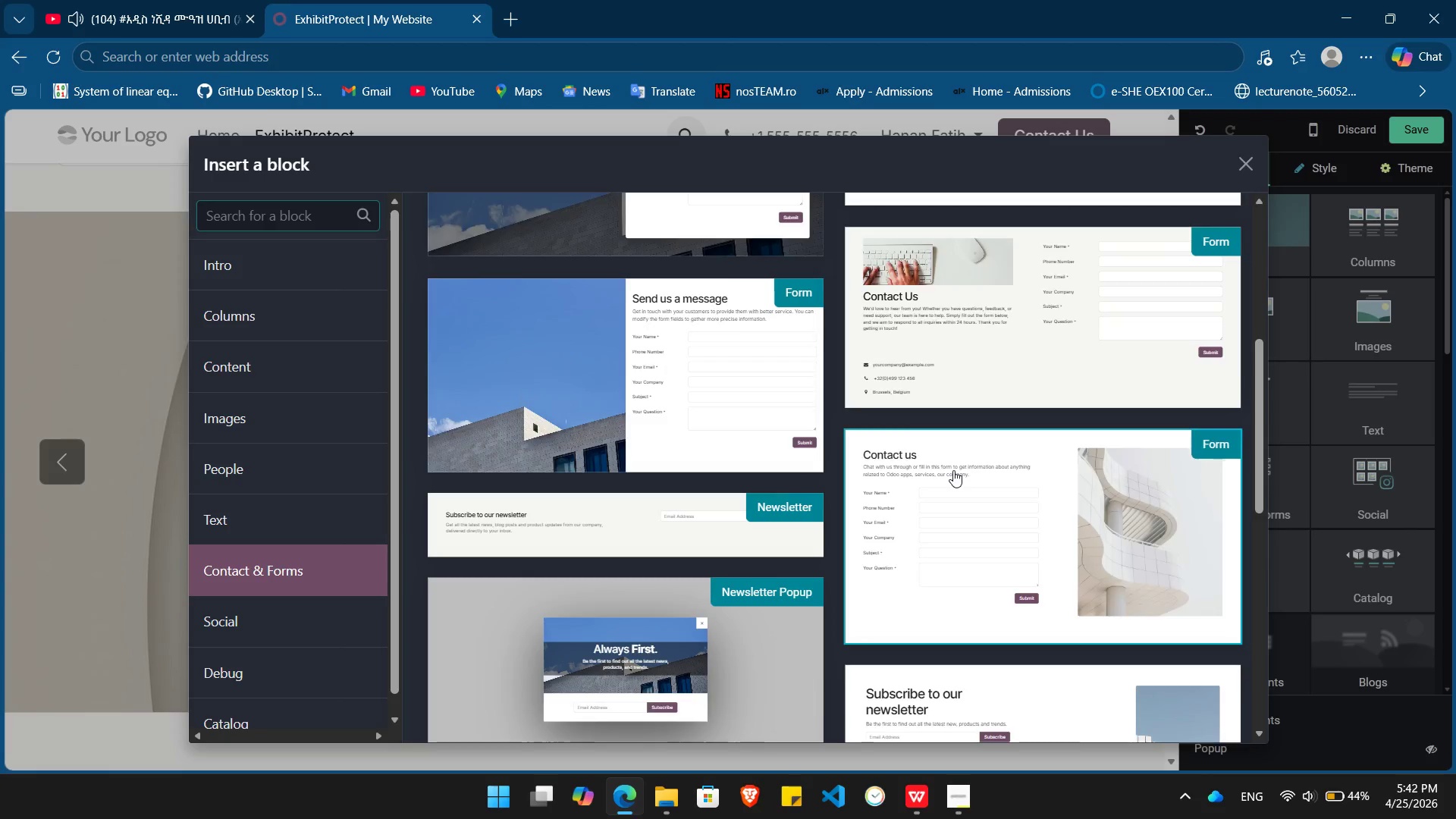 
mouse_move([934, 584])
 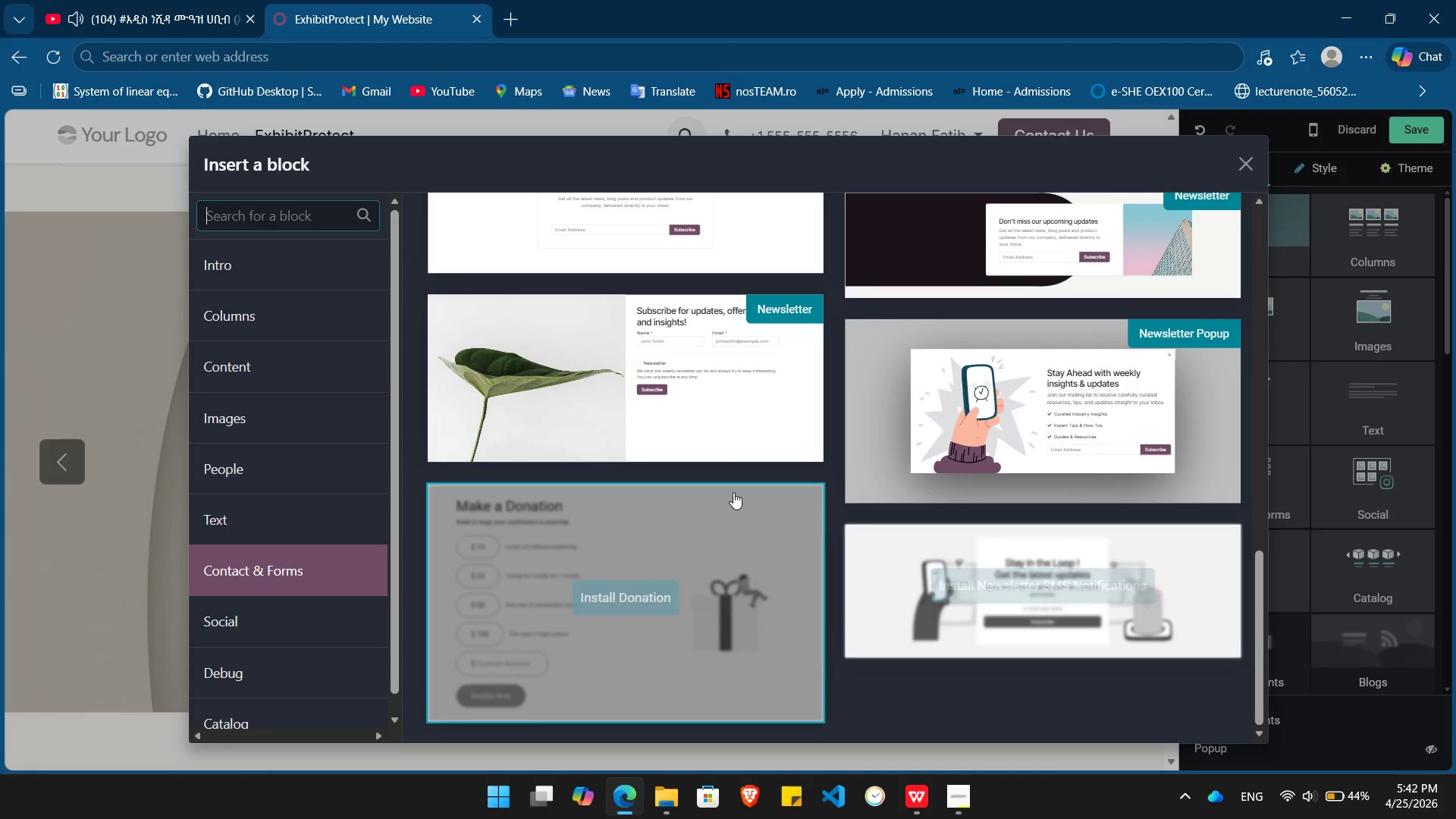 
mouse_move([726, 511])
 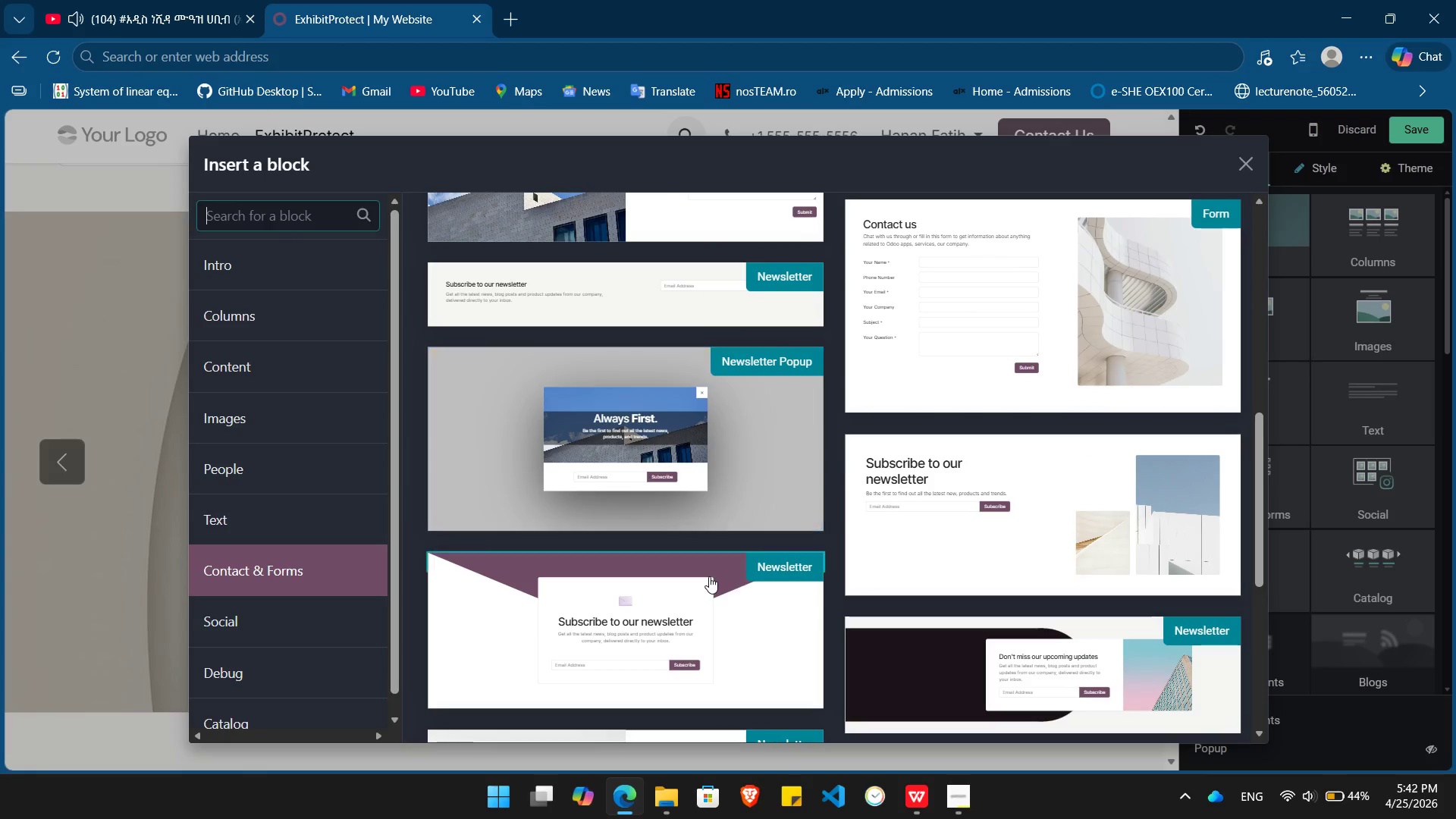 
mouse_move([704, 544])
 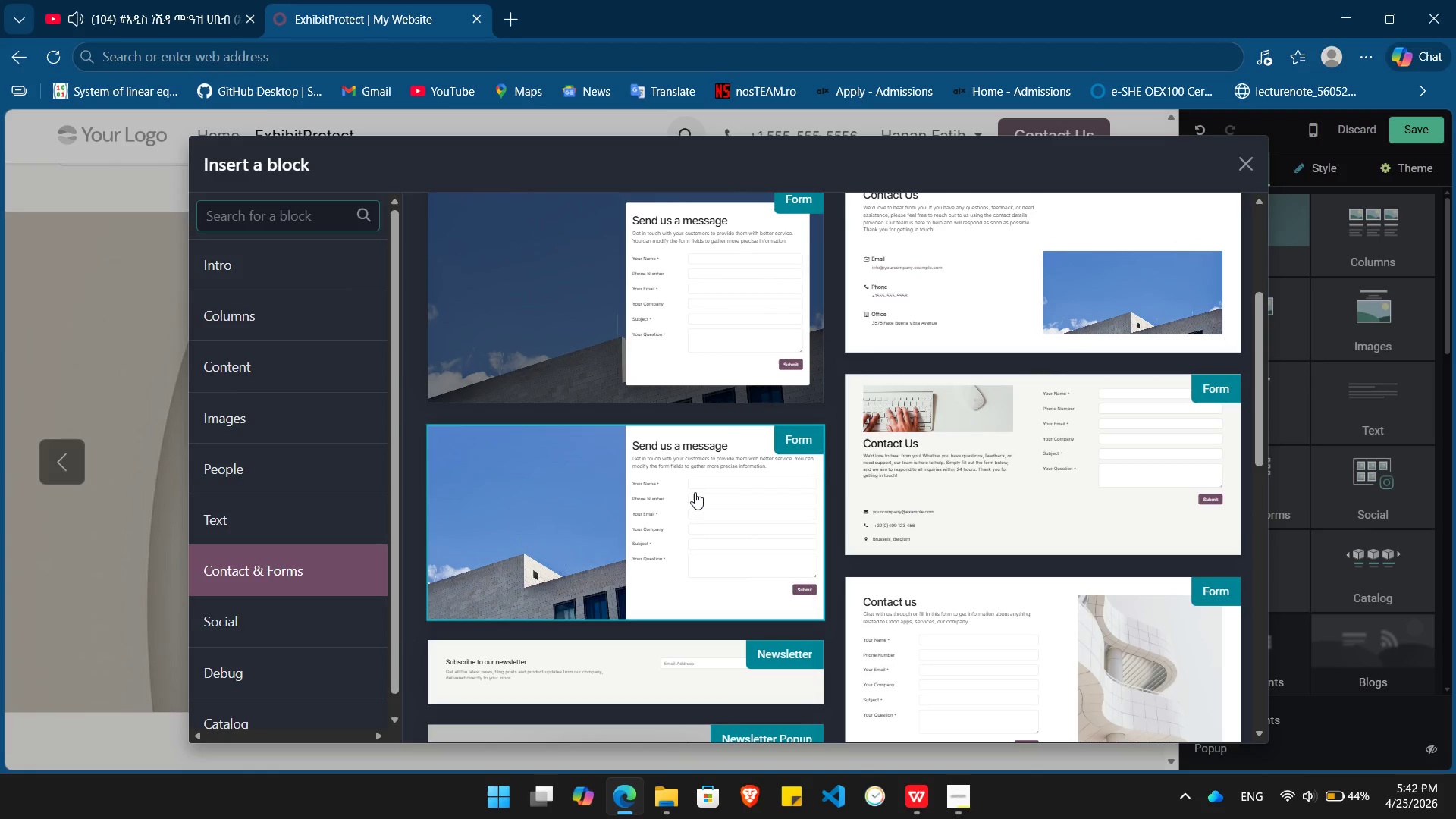 
left_click([695, 492])
 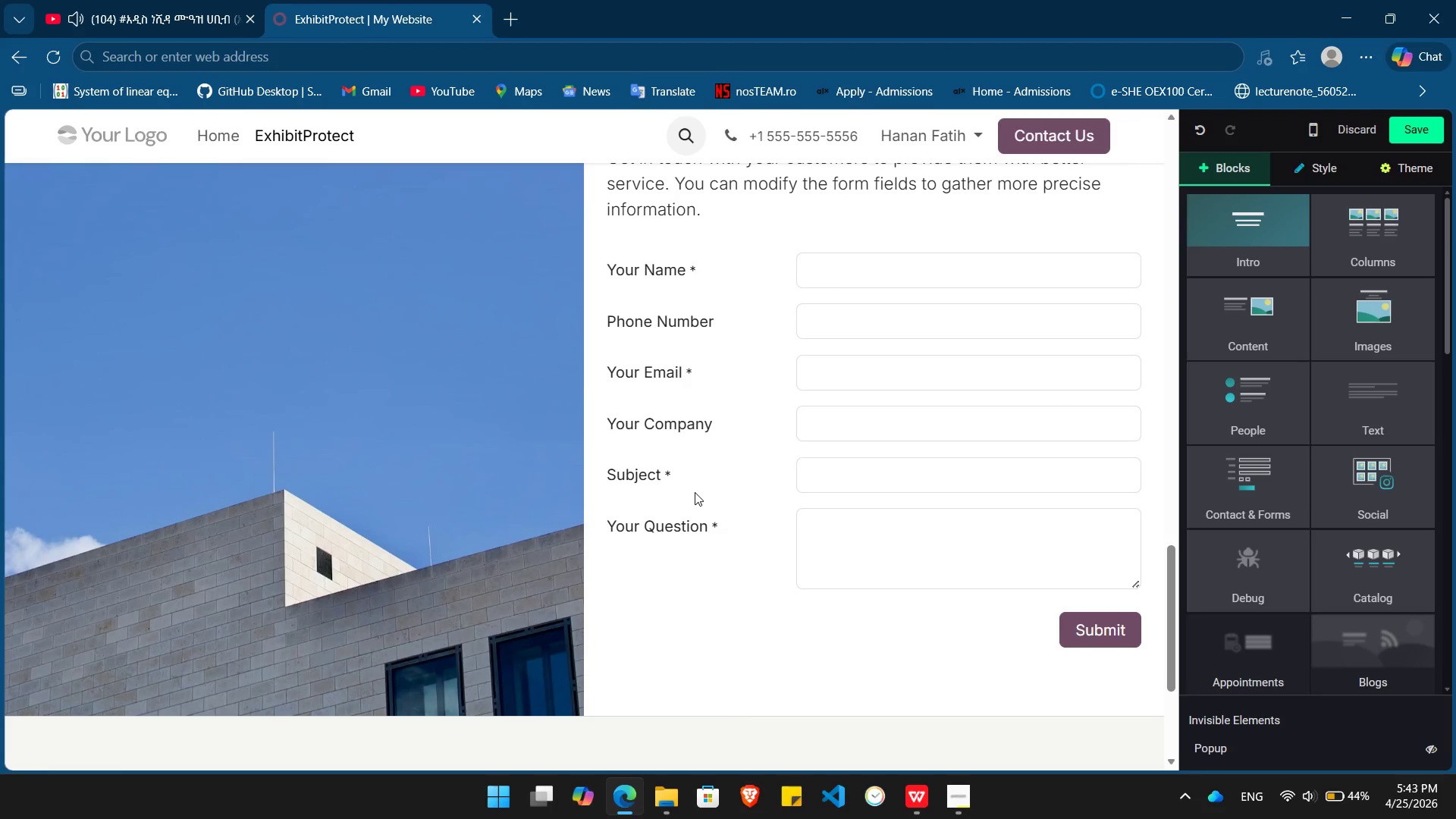 
wait(19.25)
 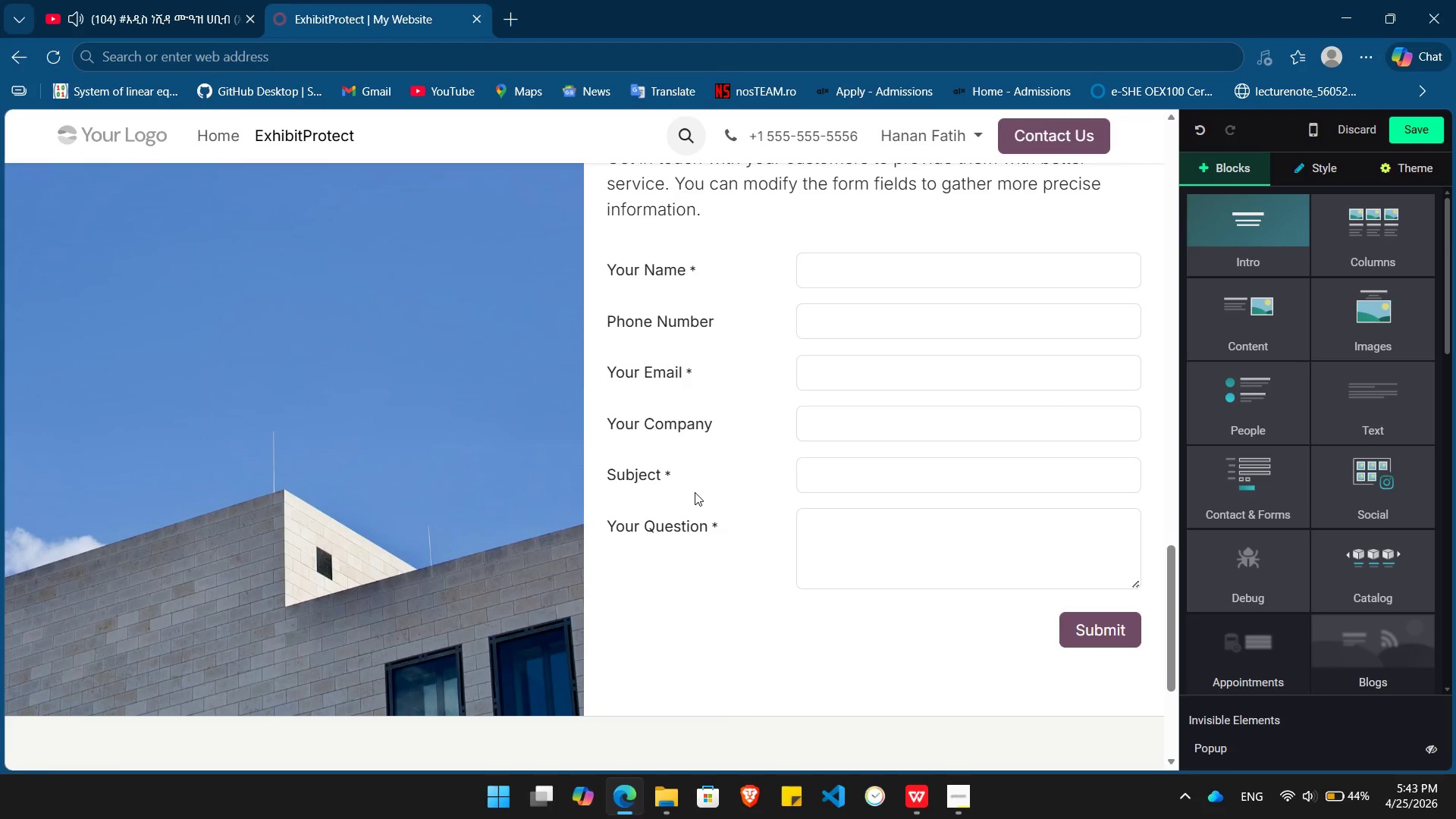 
left_click_drag(start_coordinate=[953, 502], to_coordinate=[607, 519])
 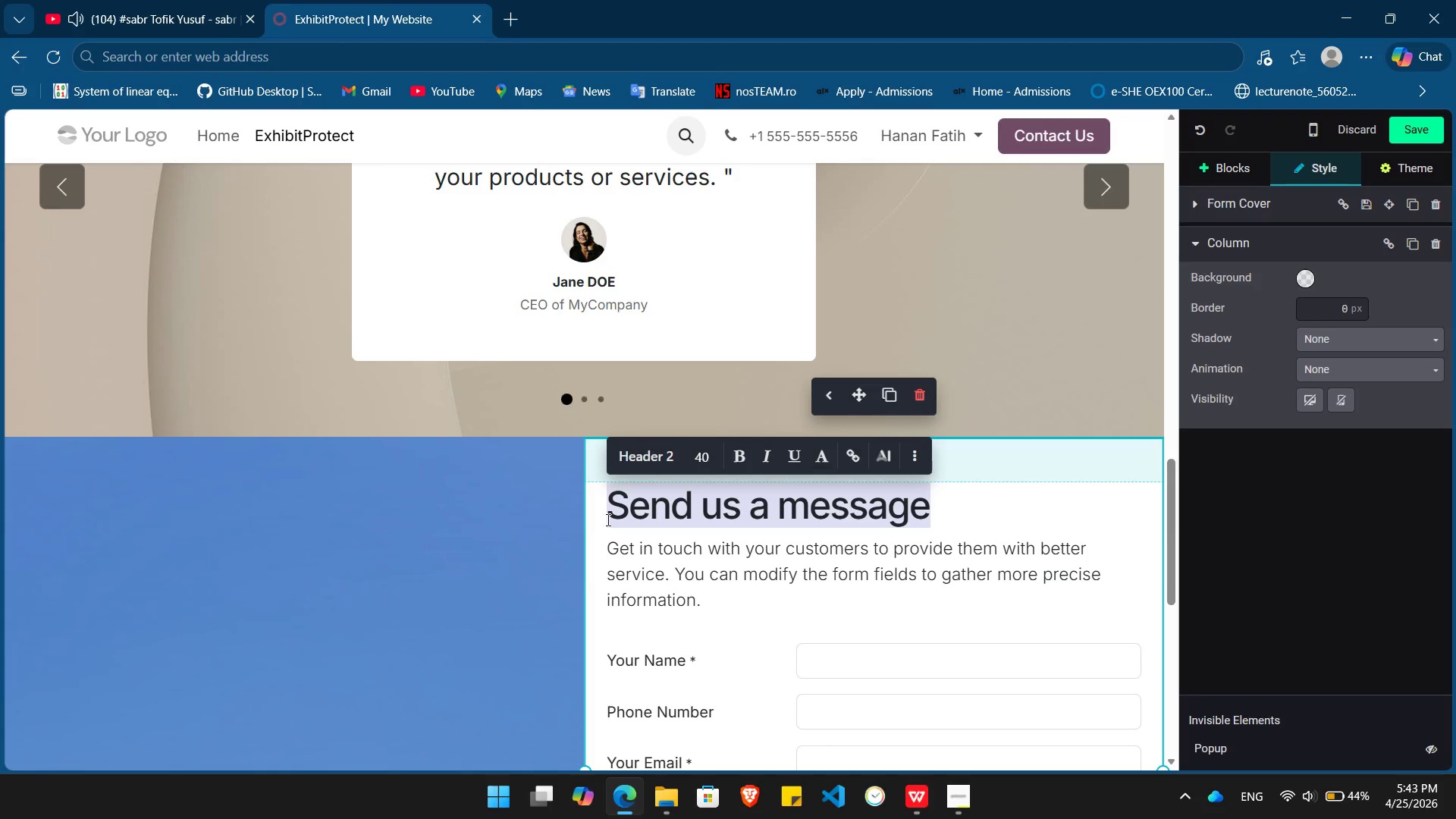 
type(Don't Launch Without the Checklist)
 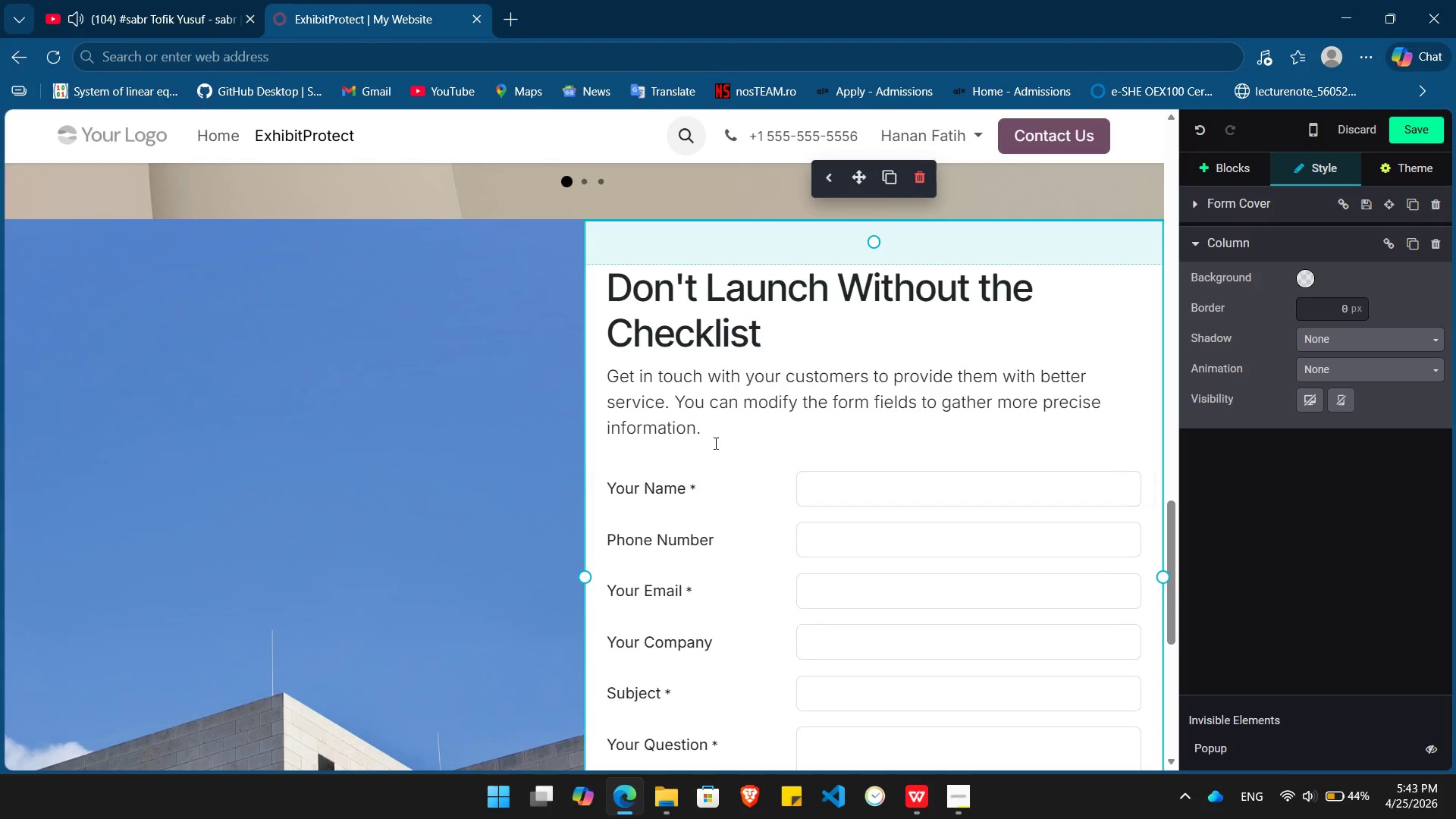 
left_click_drag(start_coordinate=[705, 431], to_coordinate=[606, 381])
 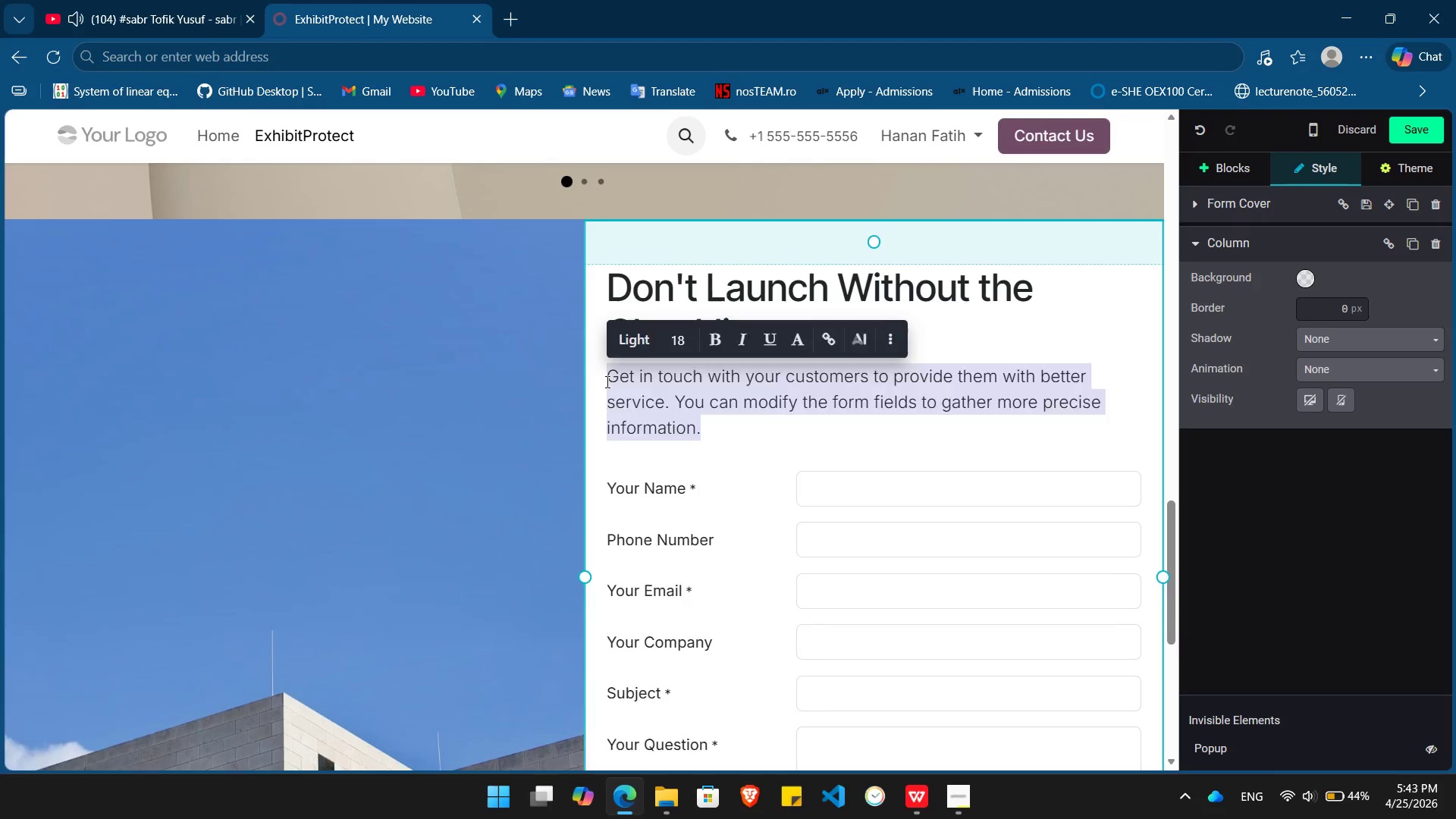 
key(Backspace)
type(Download our free ")
key(Backspace)
type('Vendor Rid)
key(Backspace)
type(sk Checklist' to ensure your next pop-up is fully)
 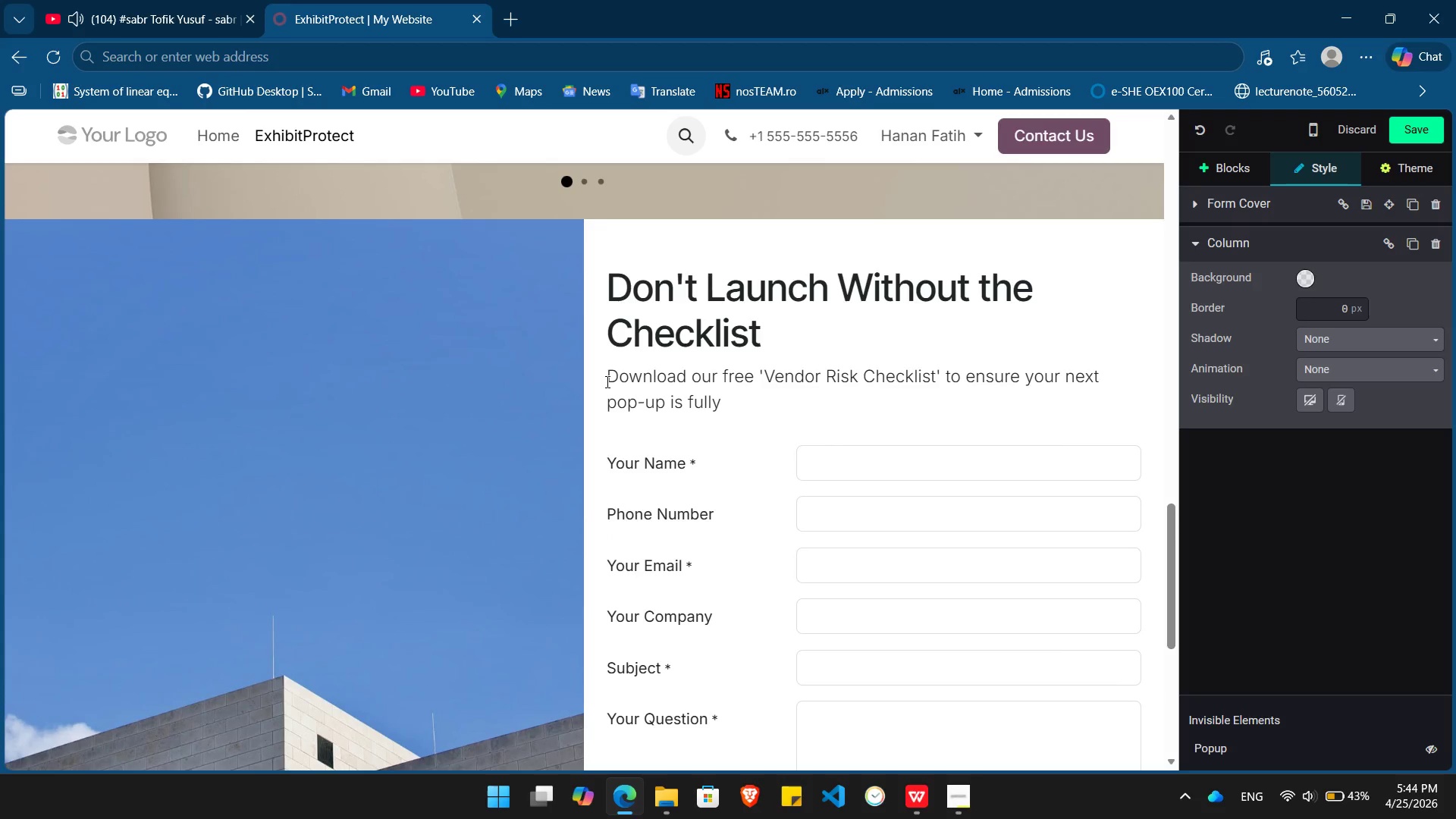 
type( protected agi)
key(Backspace)
type(ainst the unexpected.)
 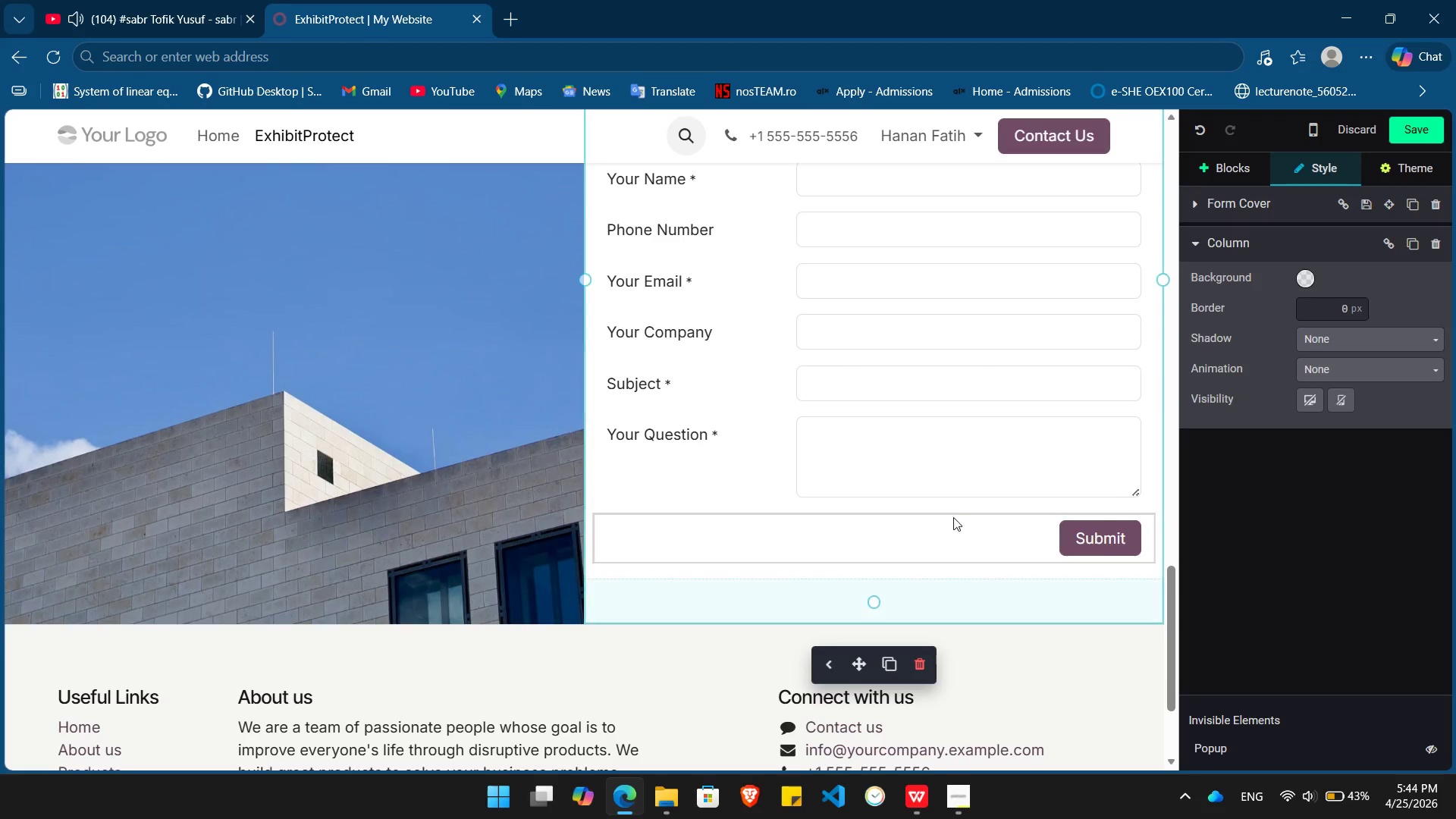 
wait(5.67)
 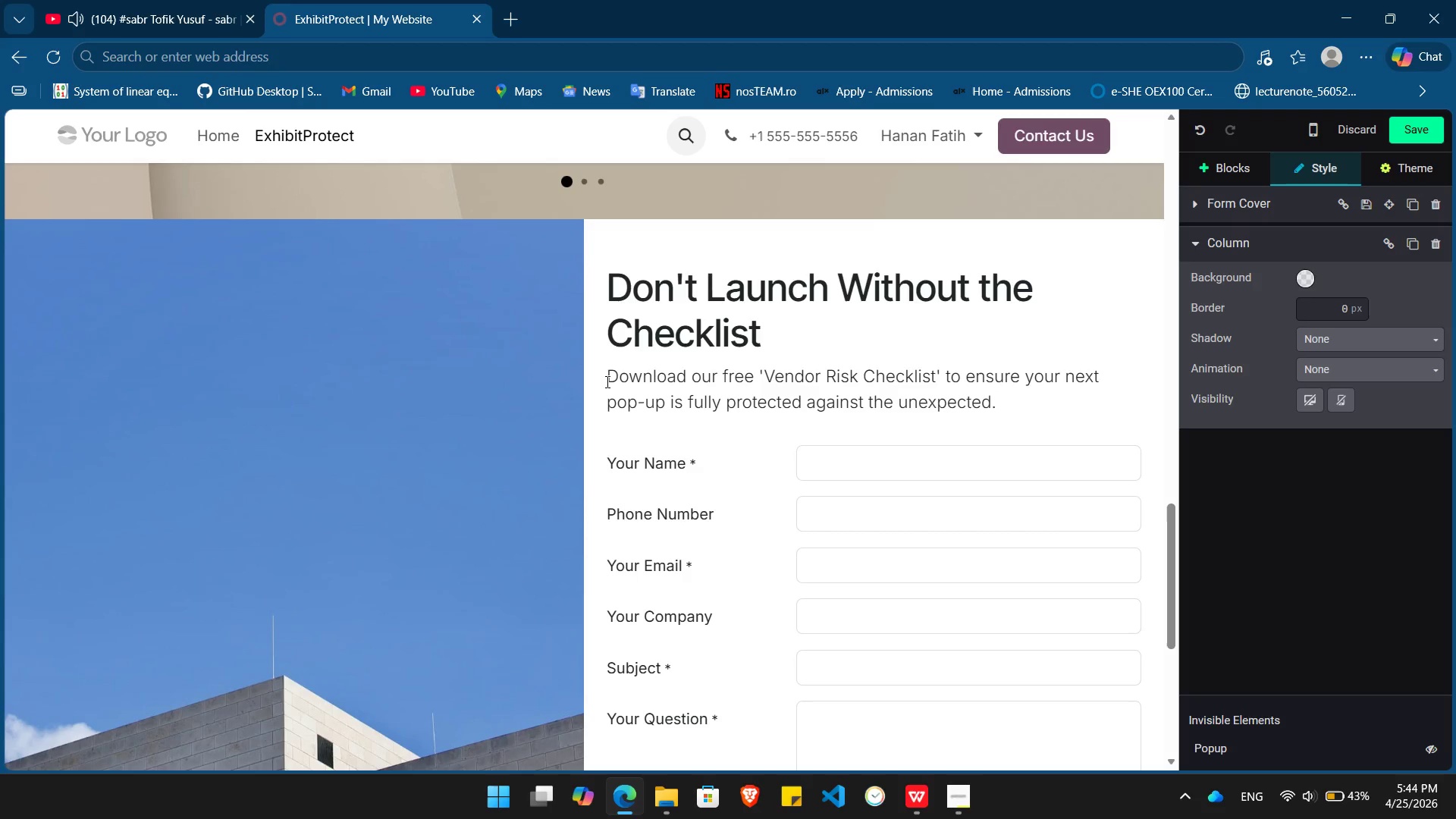 
left_click([1105, 539])
 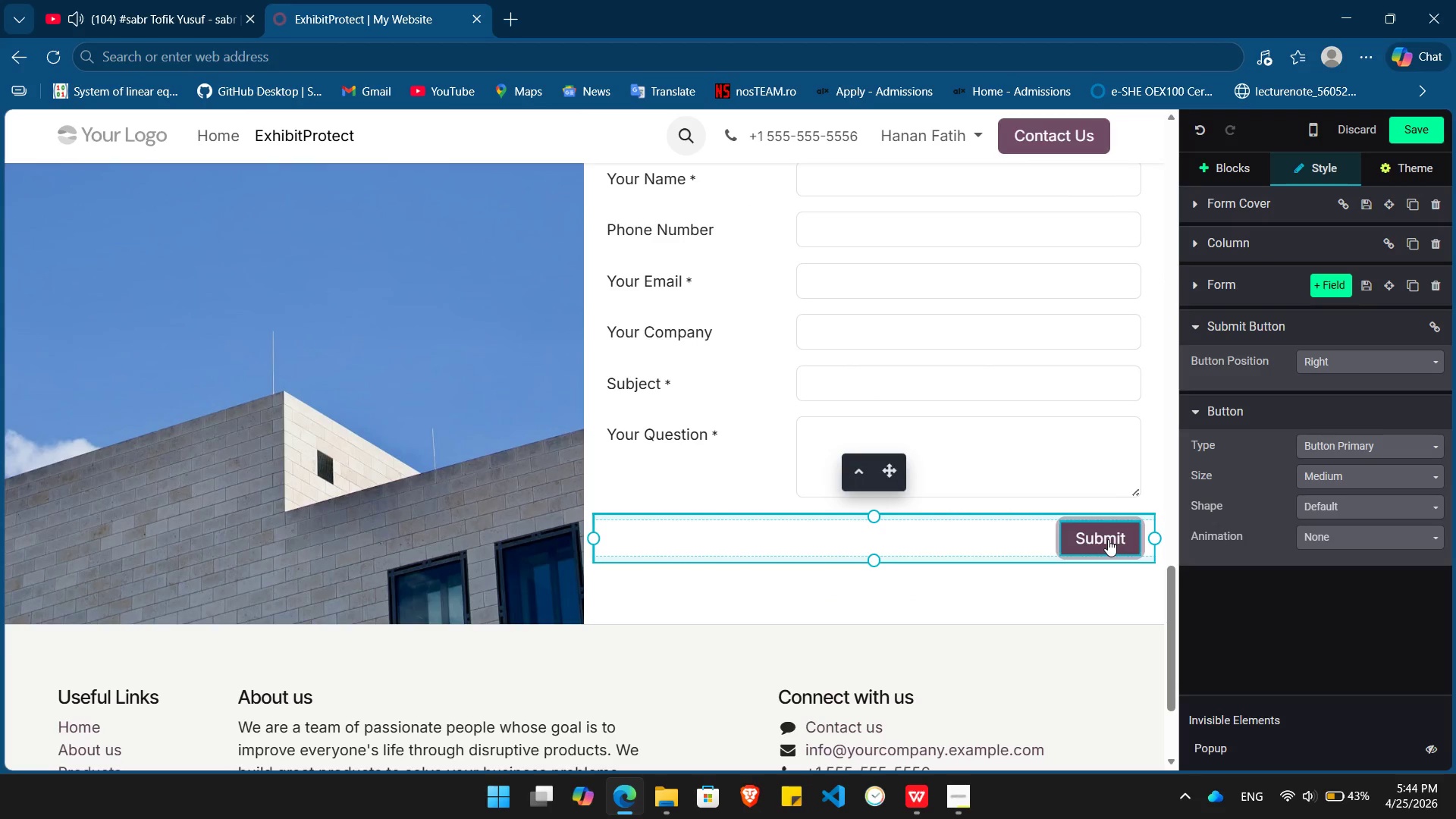 
left_click([1108, 539])
 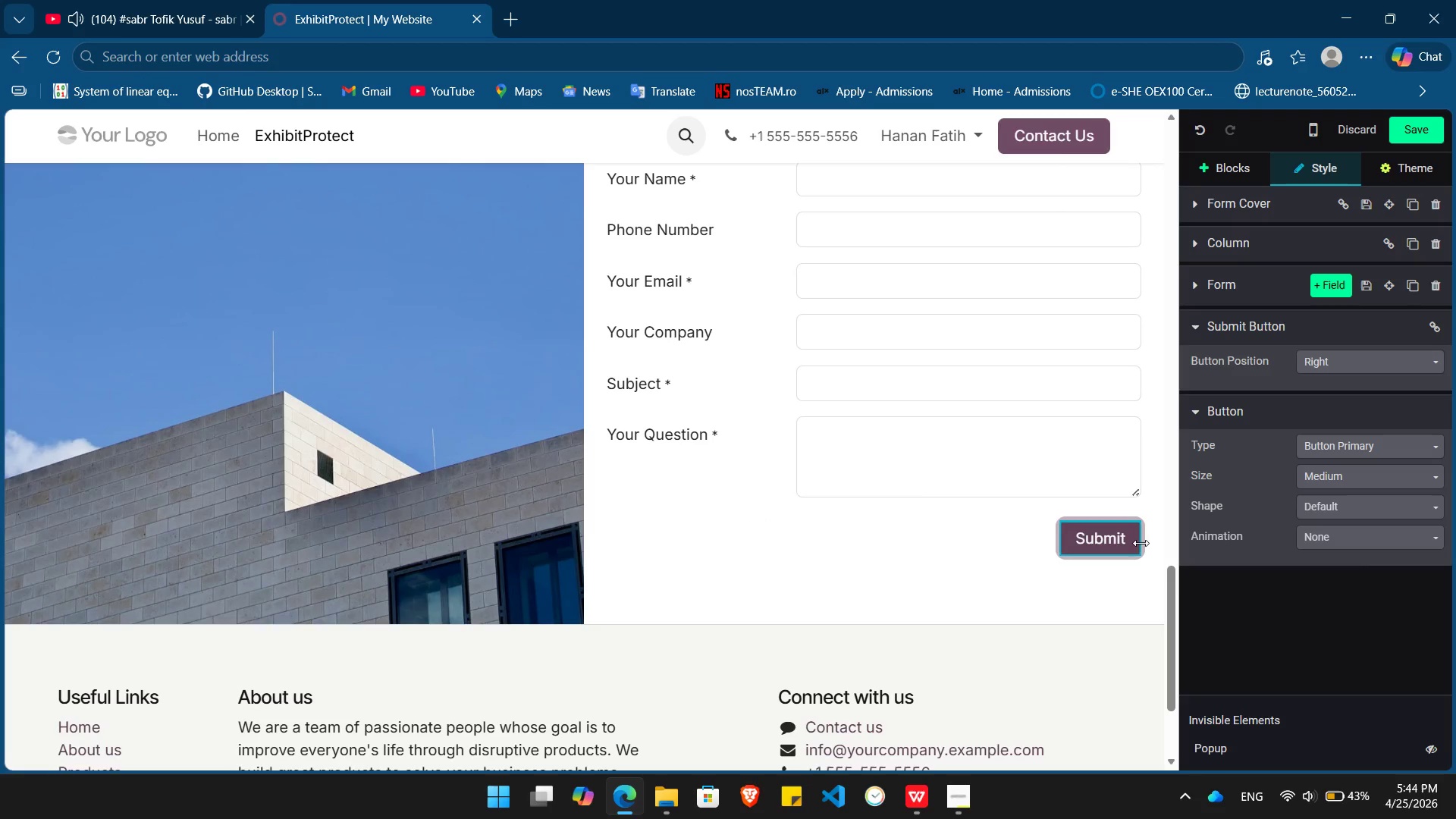 
wait(6.77)
 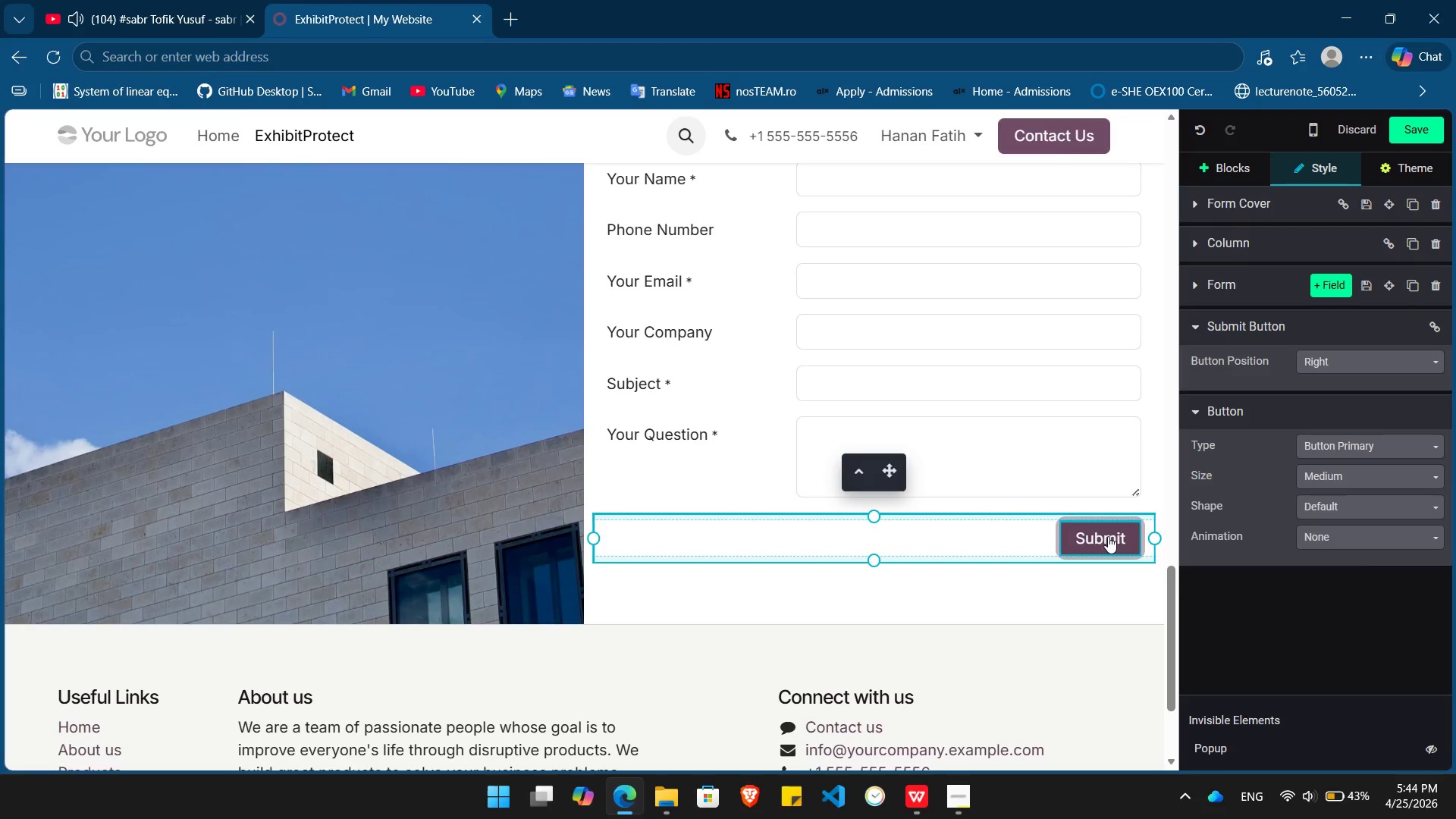 
double_click([1096, 532])
 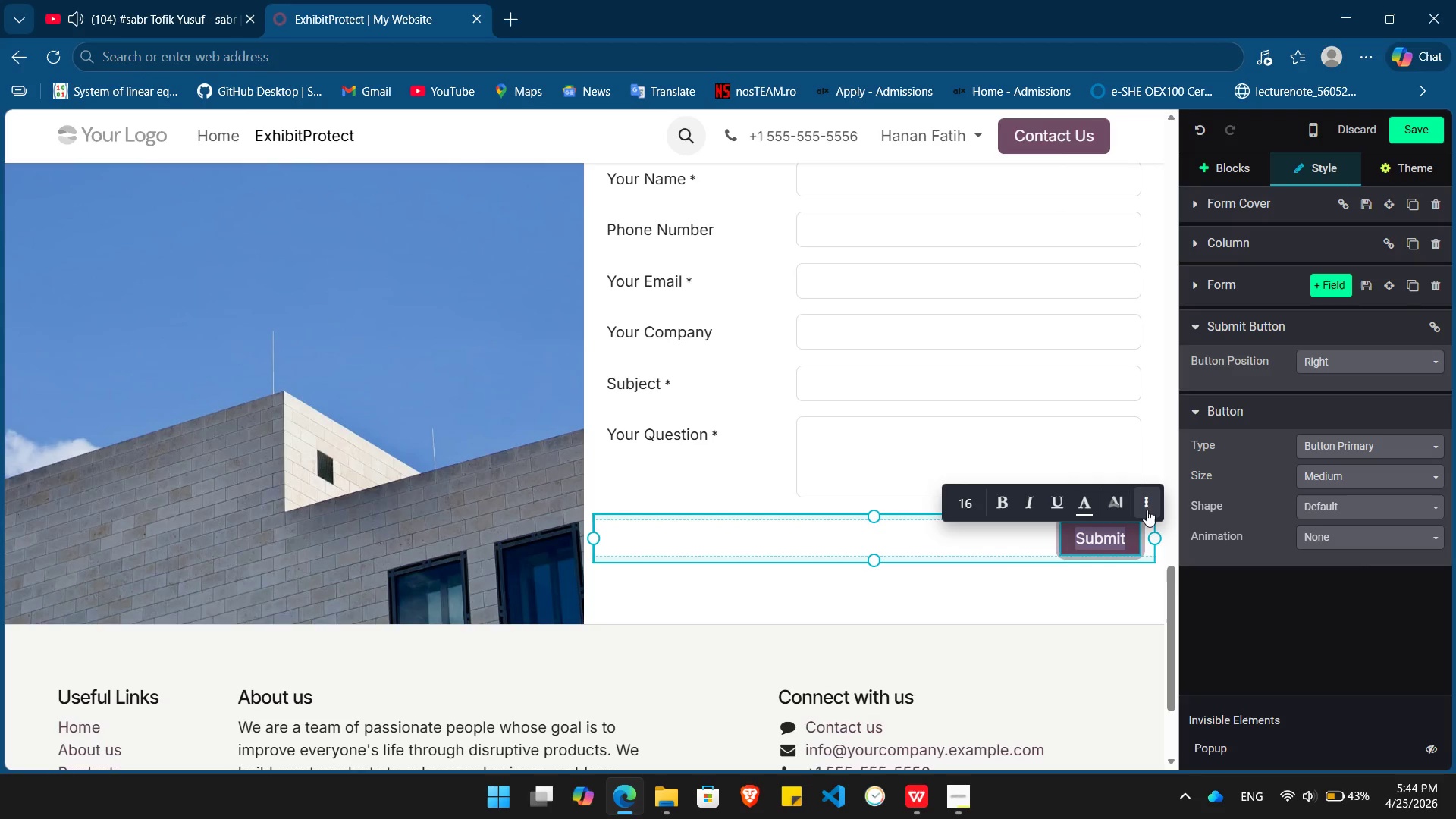 
left_click([1147, 505])
 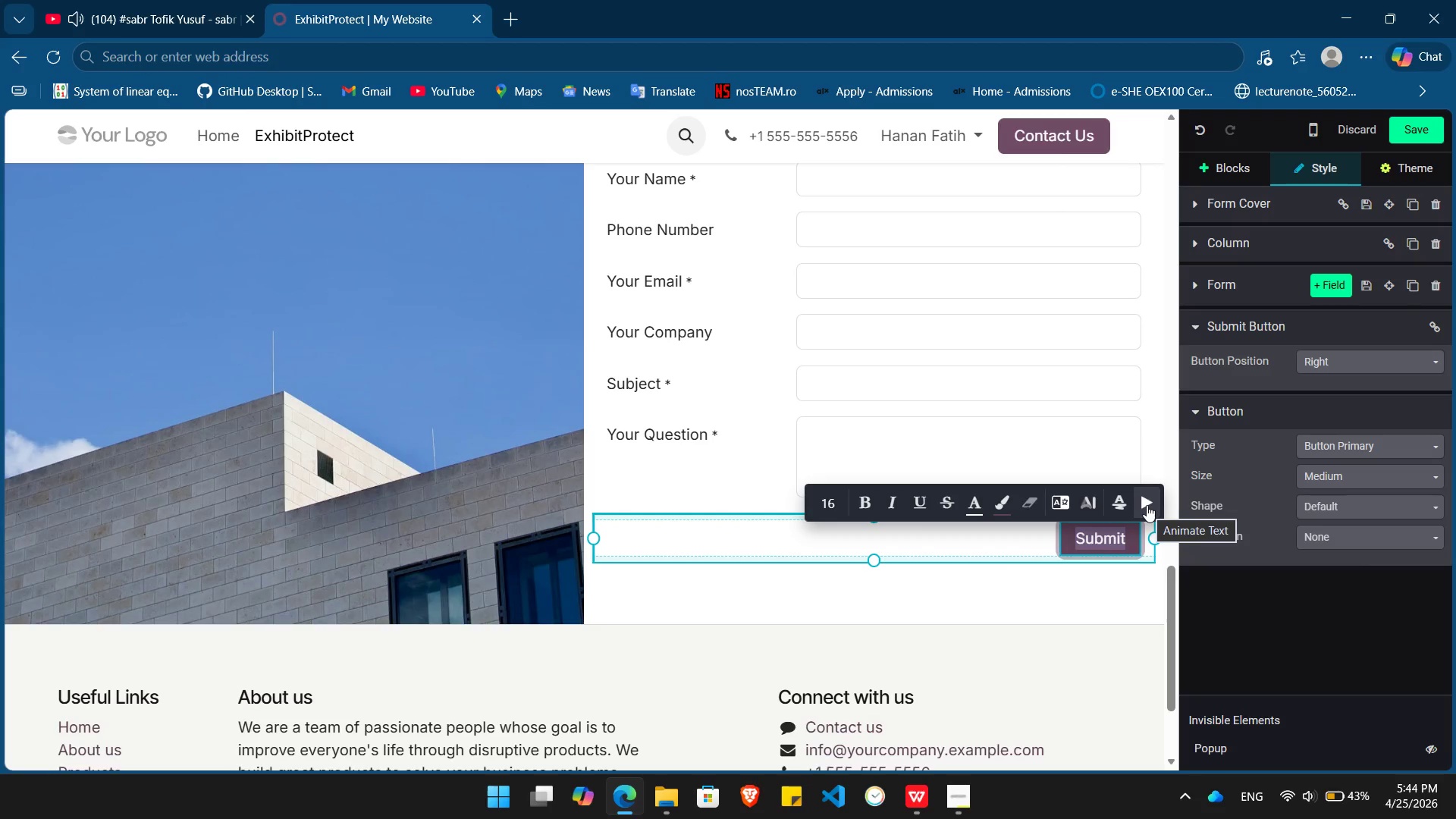 
left_click([1147, 505])
 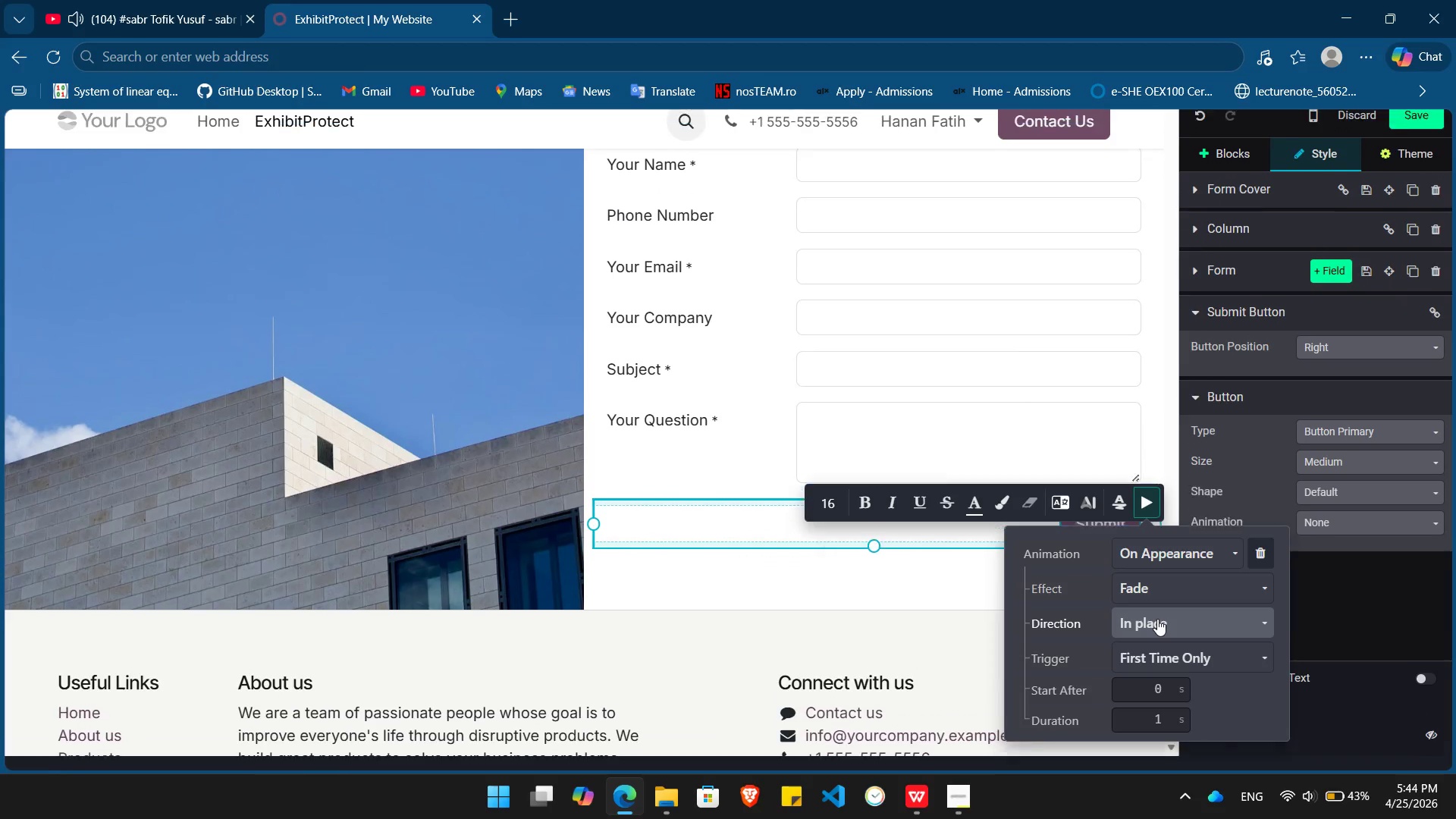 
left_click([1370, 632])
 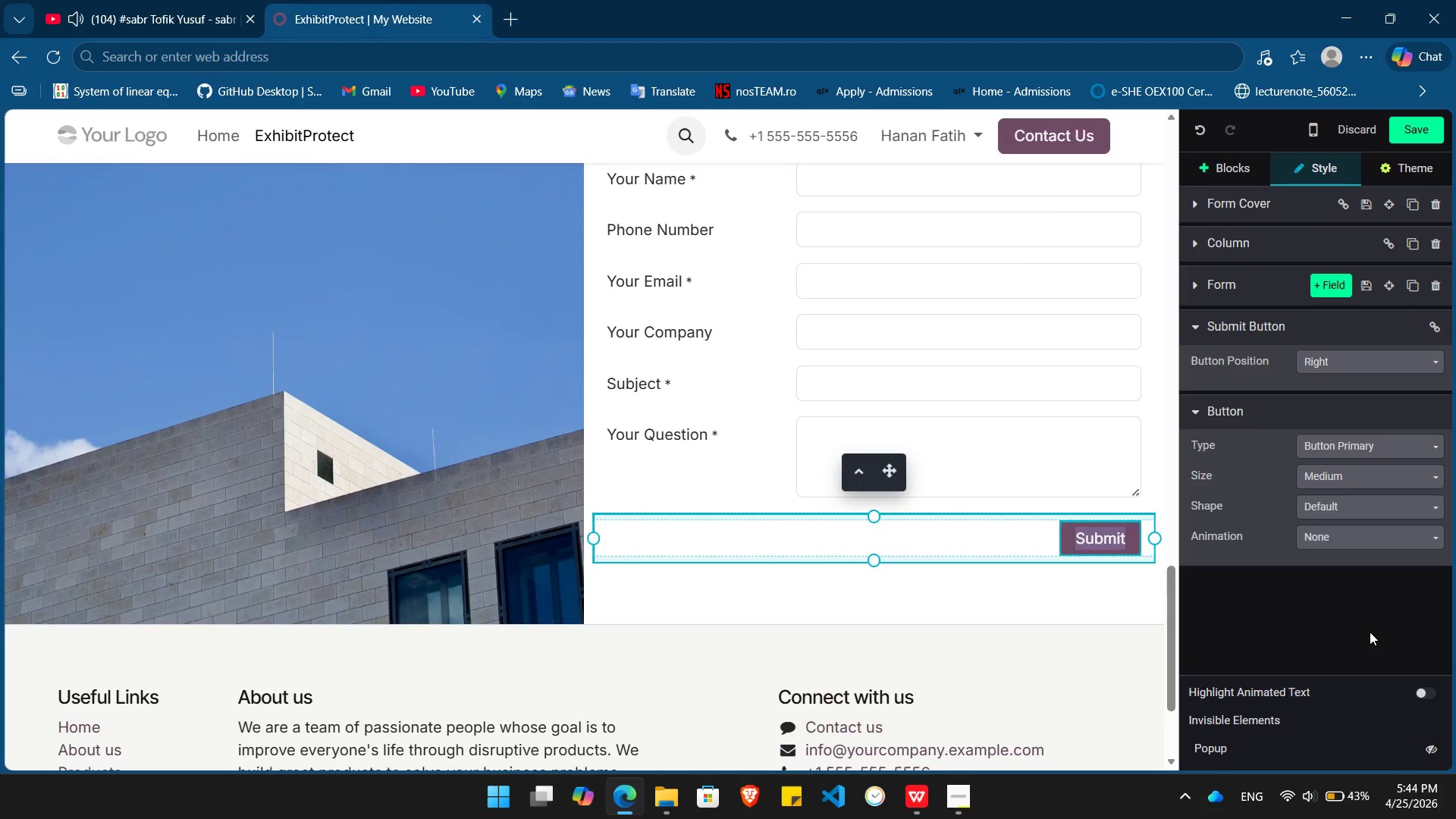 
left_click([1370, 632])
 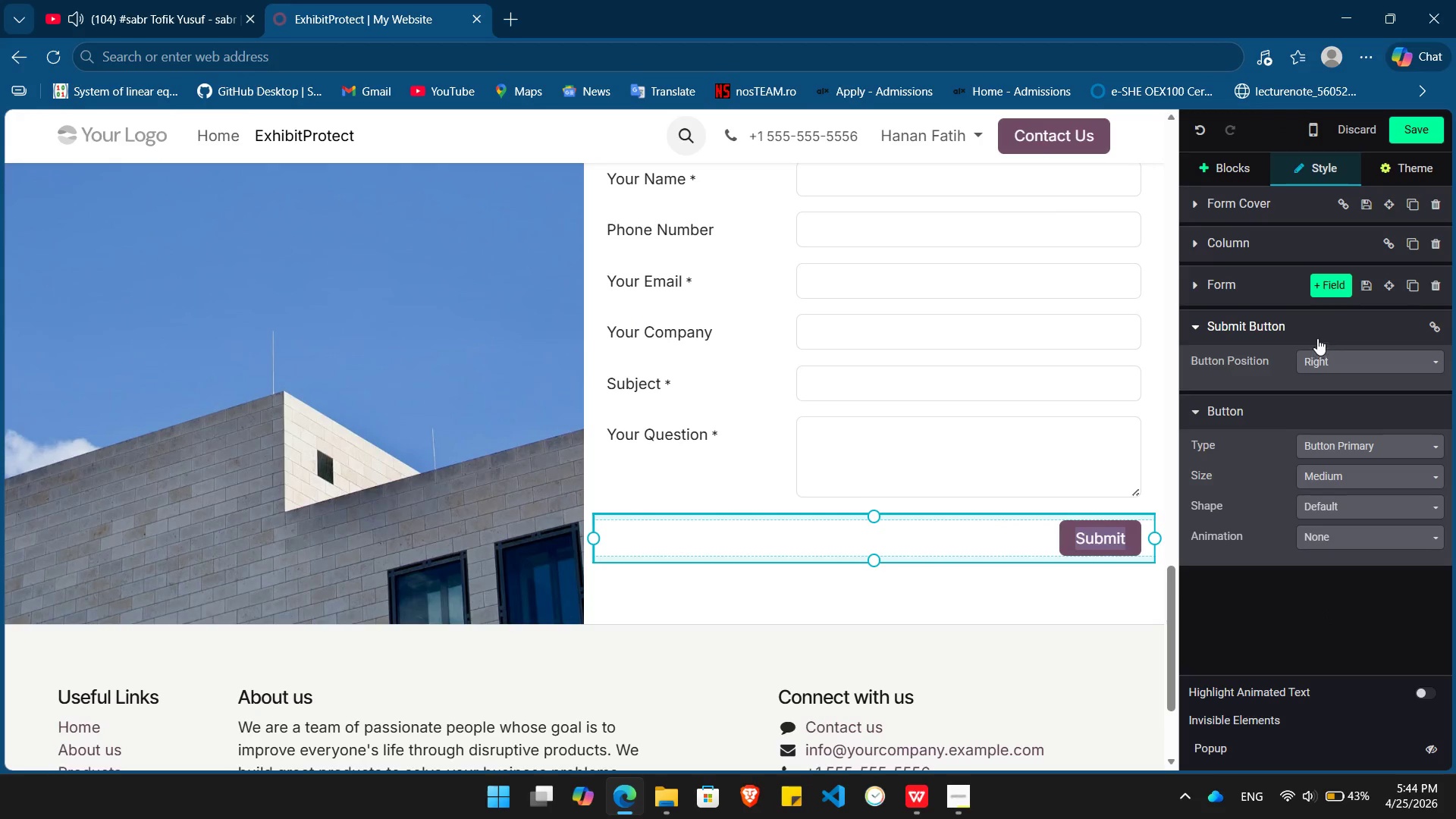 
left_click([1330, 357])
 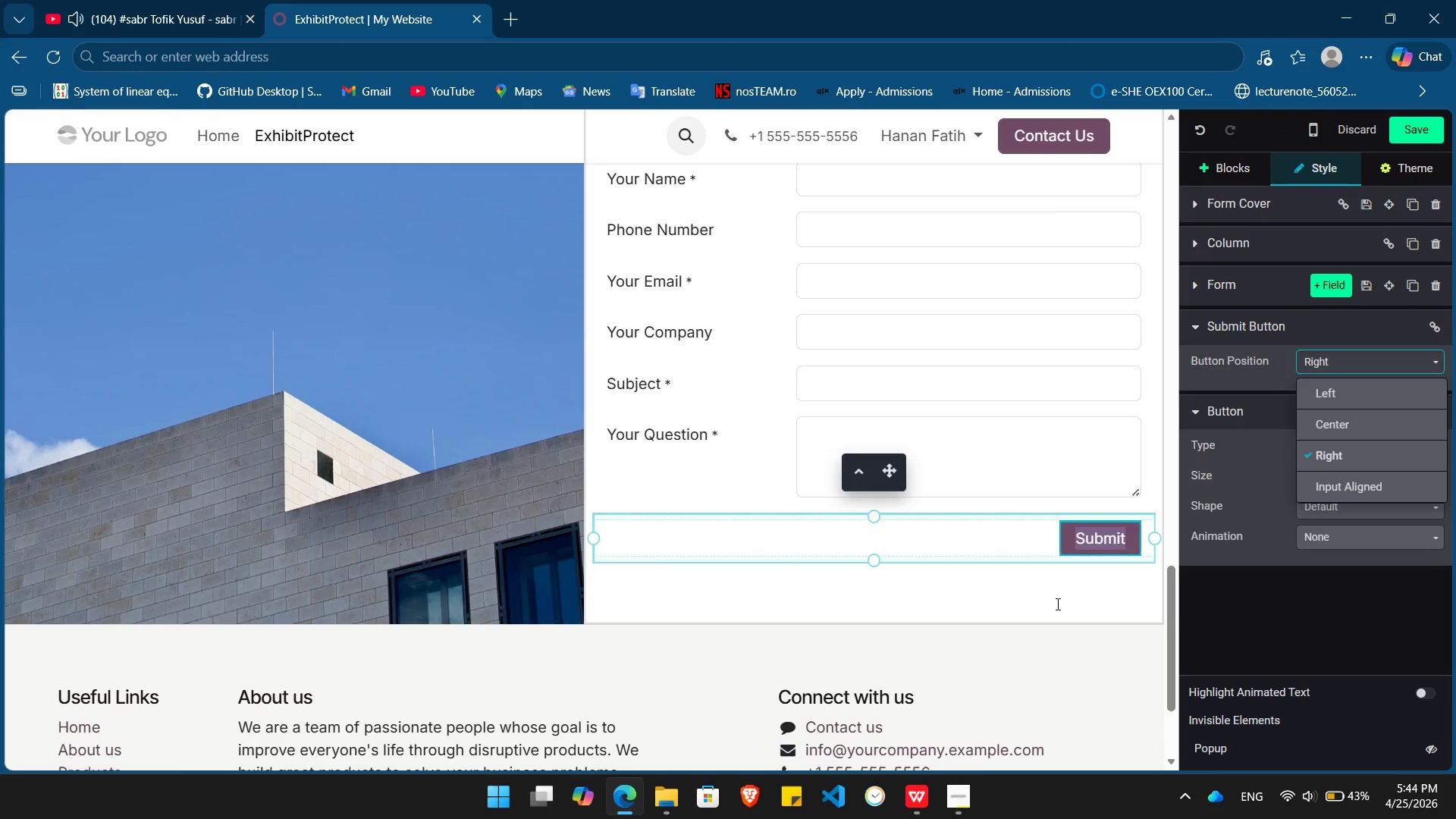 
left_click([1059, 608])
 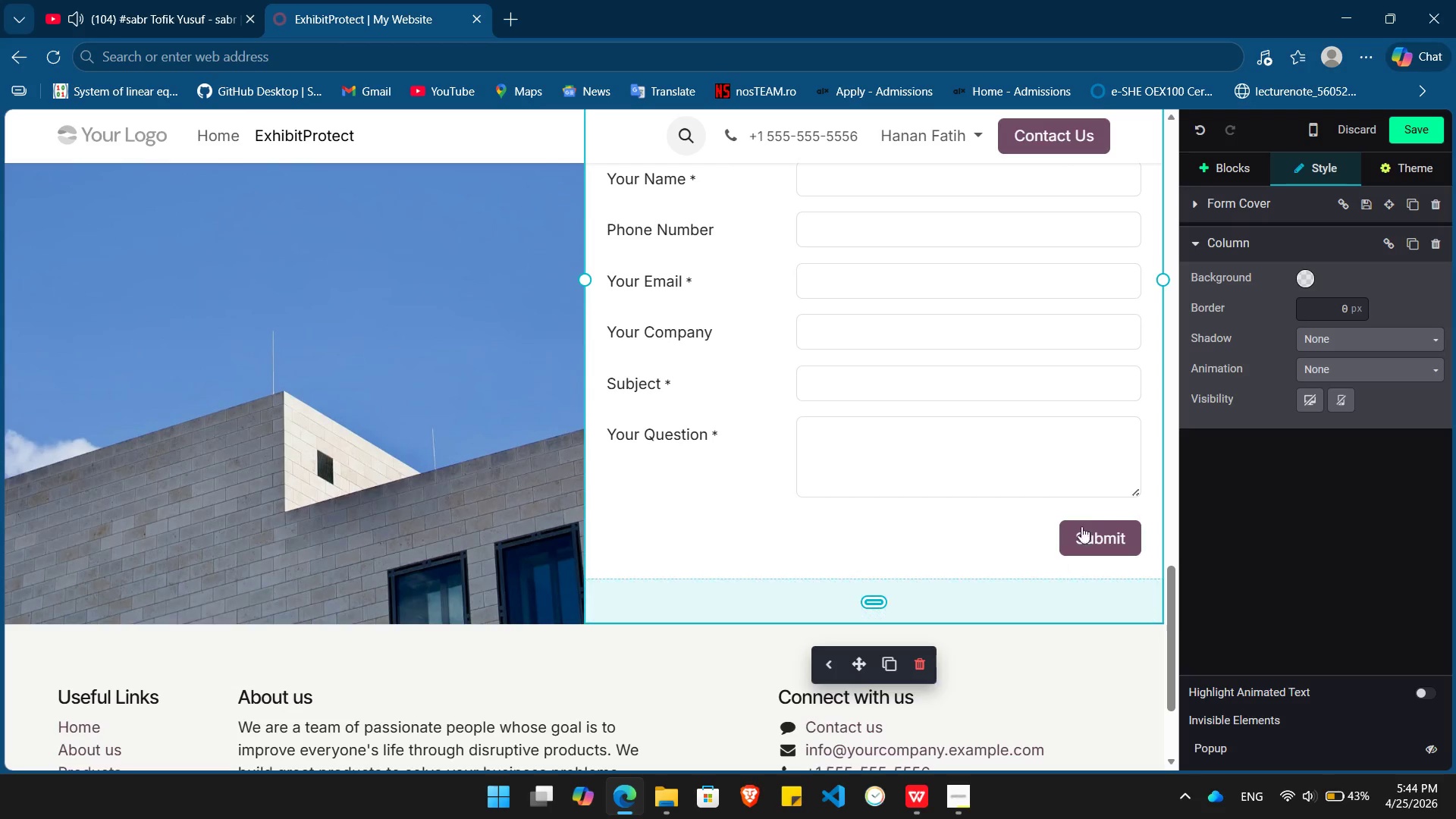 
left_click([1090, 535])
 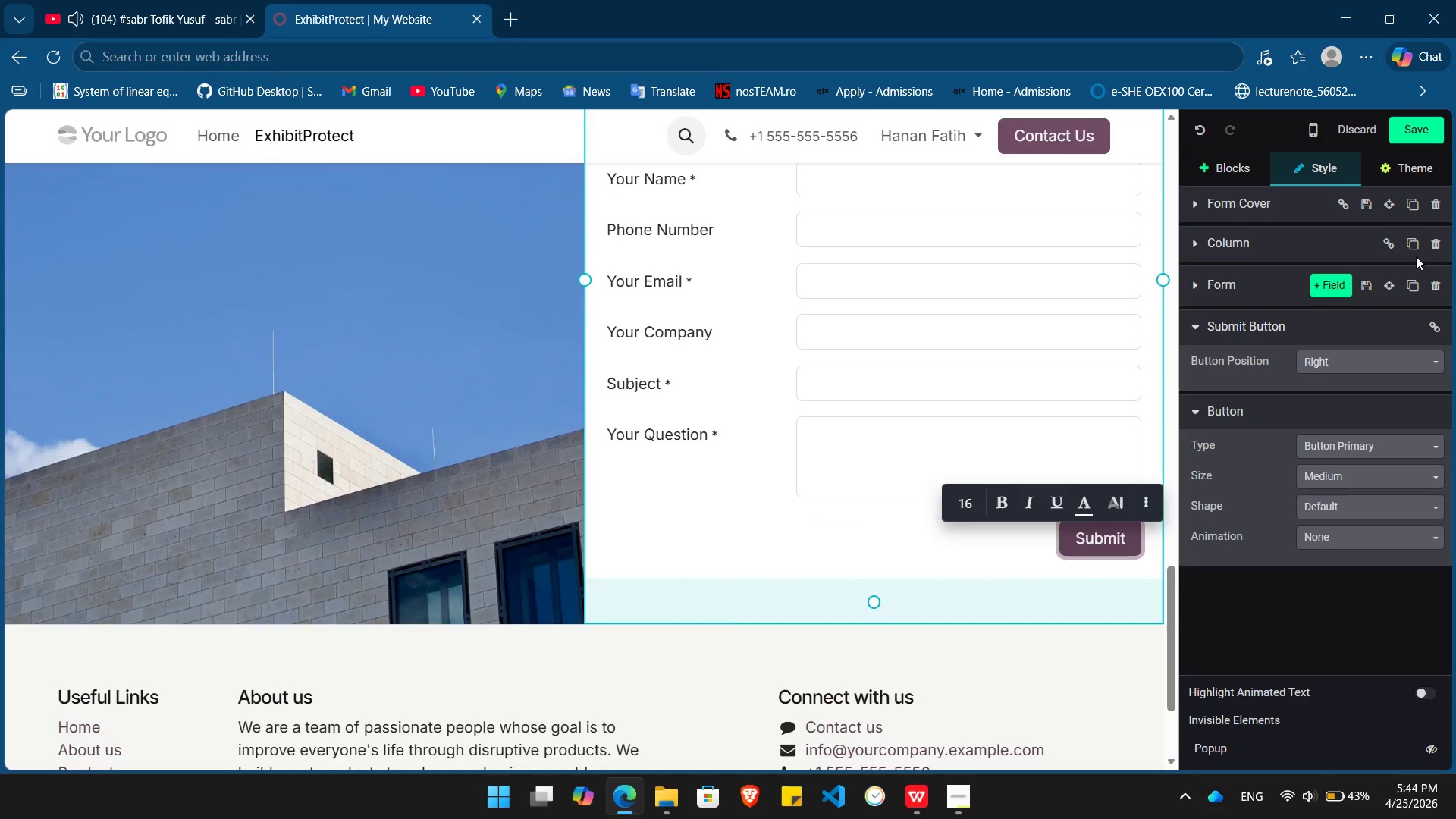 
left_click([1214, 161])
 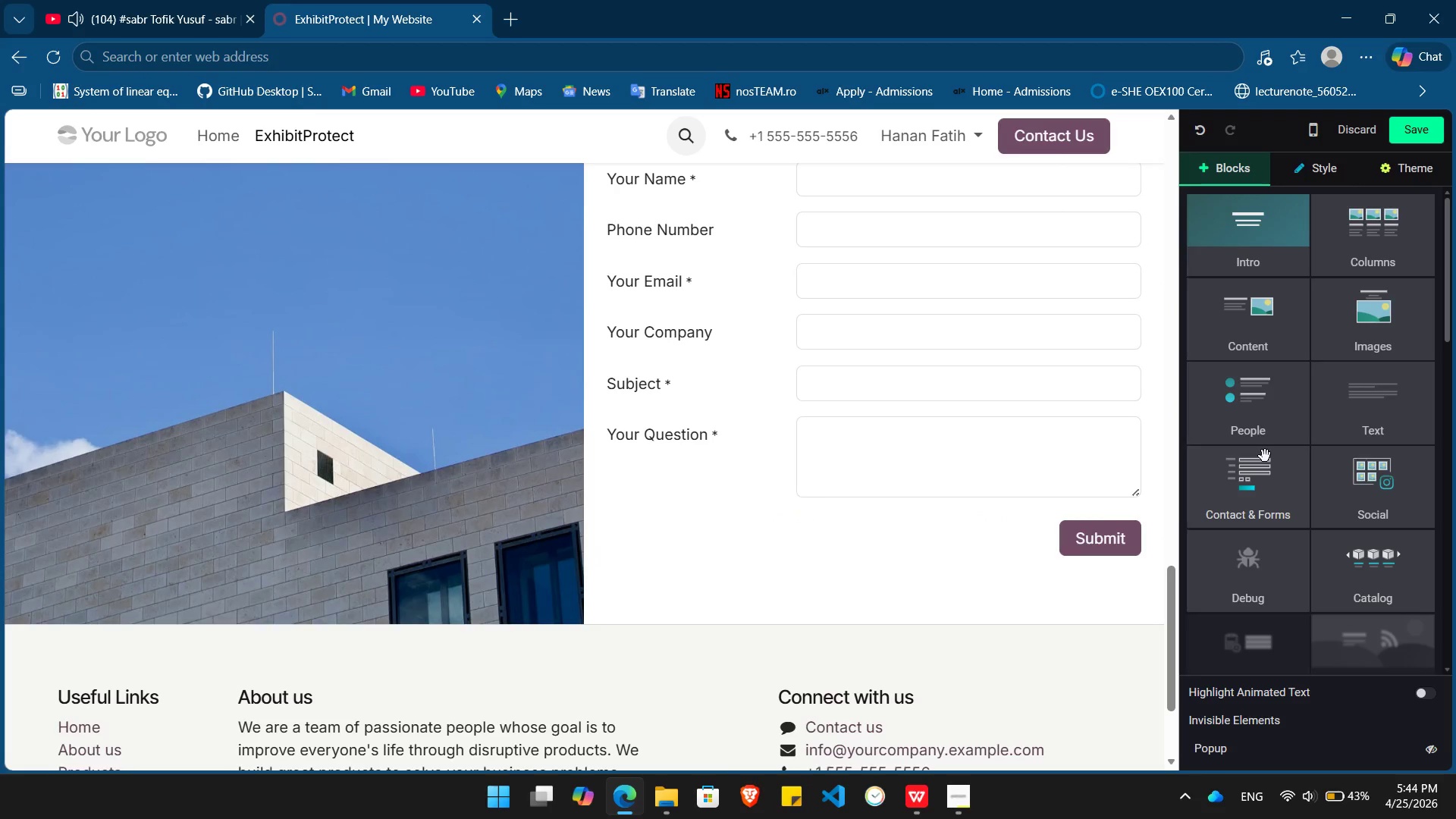 
left_click([1260, 470])
 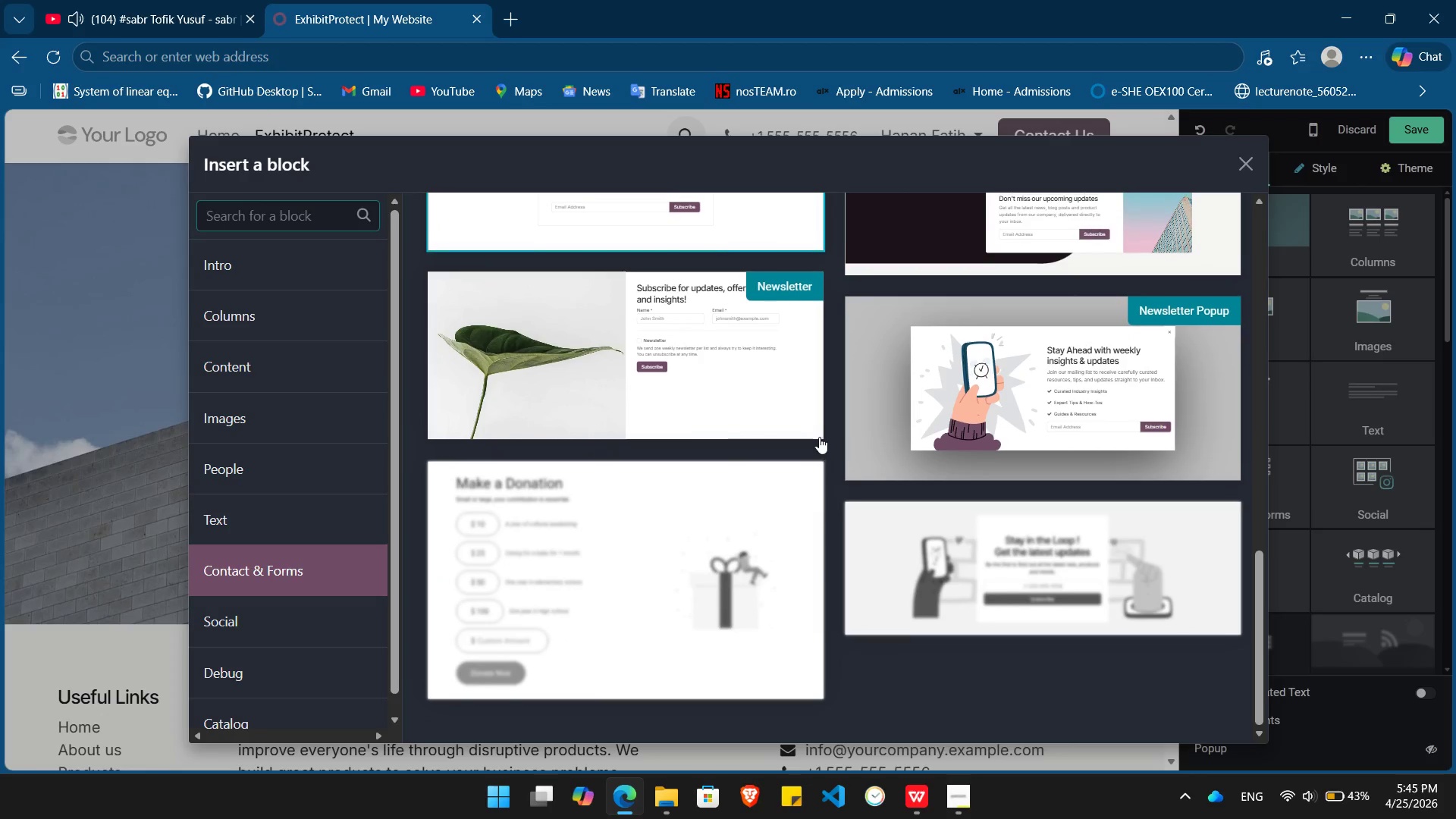 
wait(14.44)
 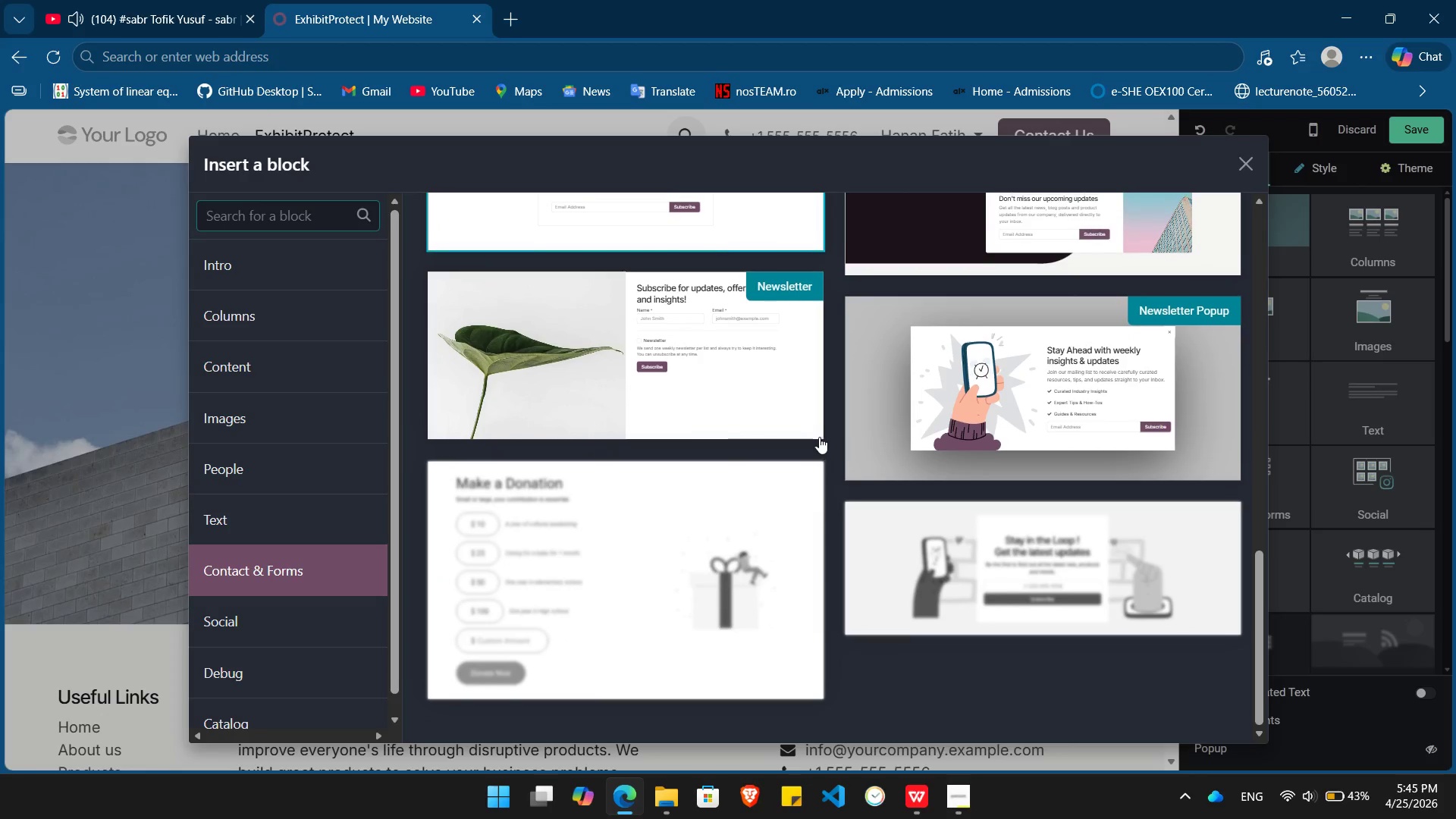 
left_click([1241, 165])
 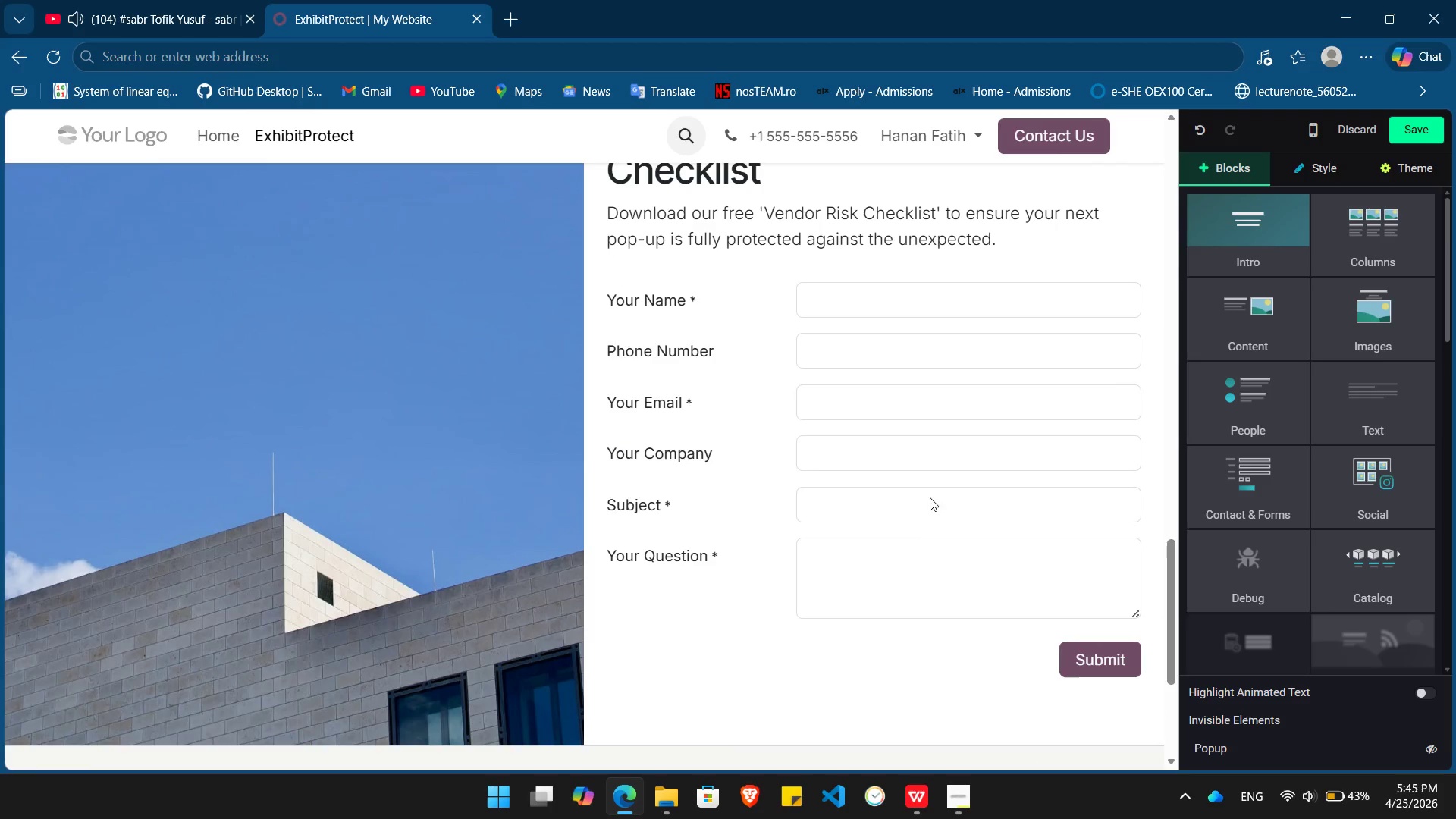 
left_click([899, 579])
 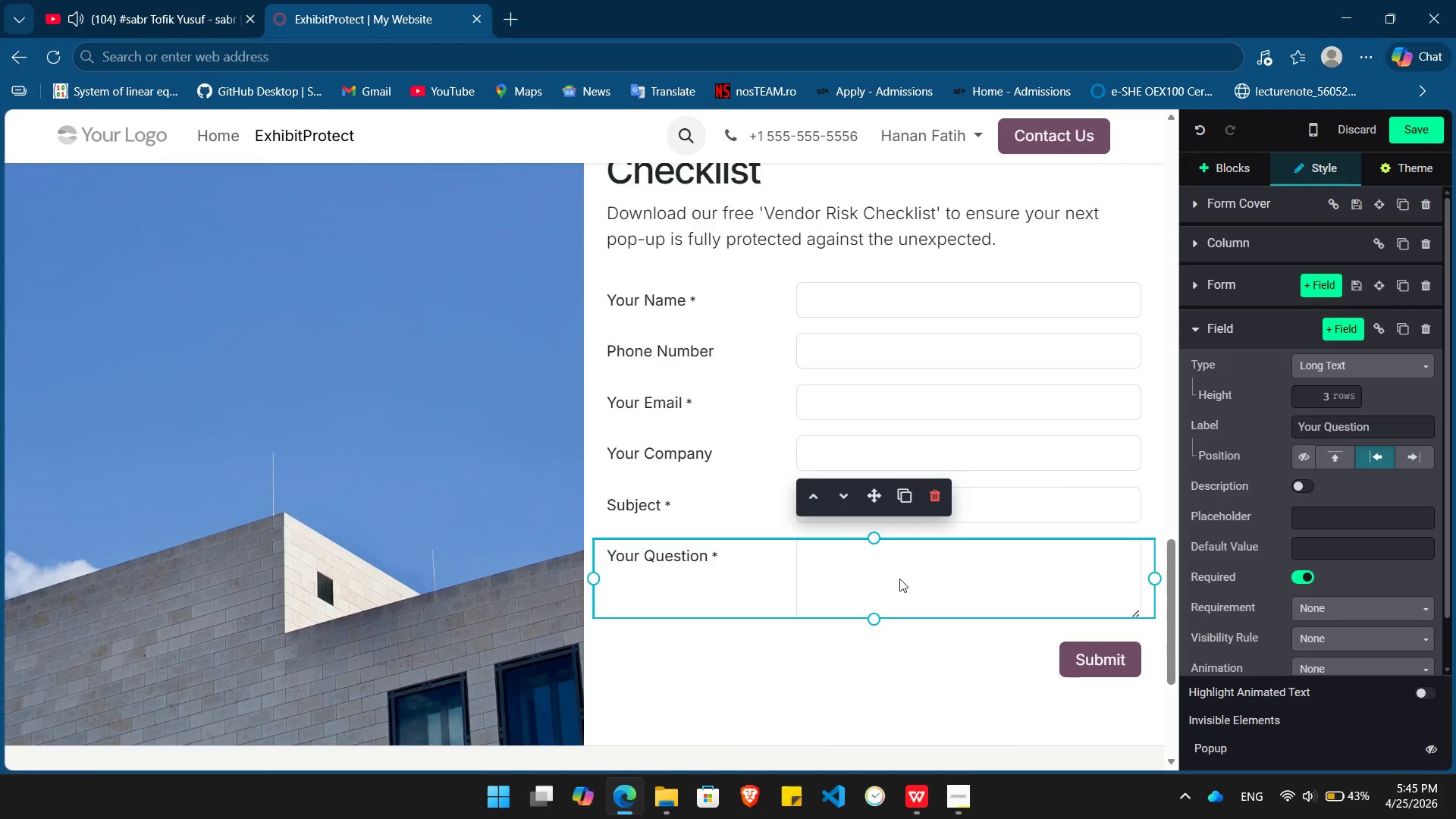 
wait(7.94)
 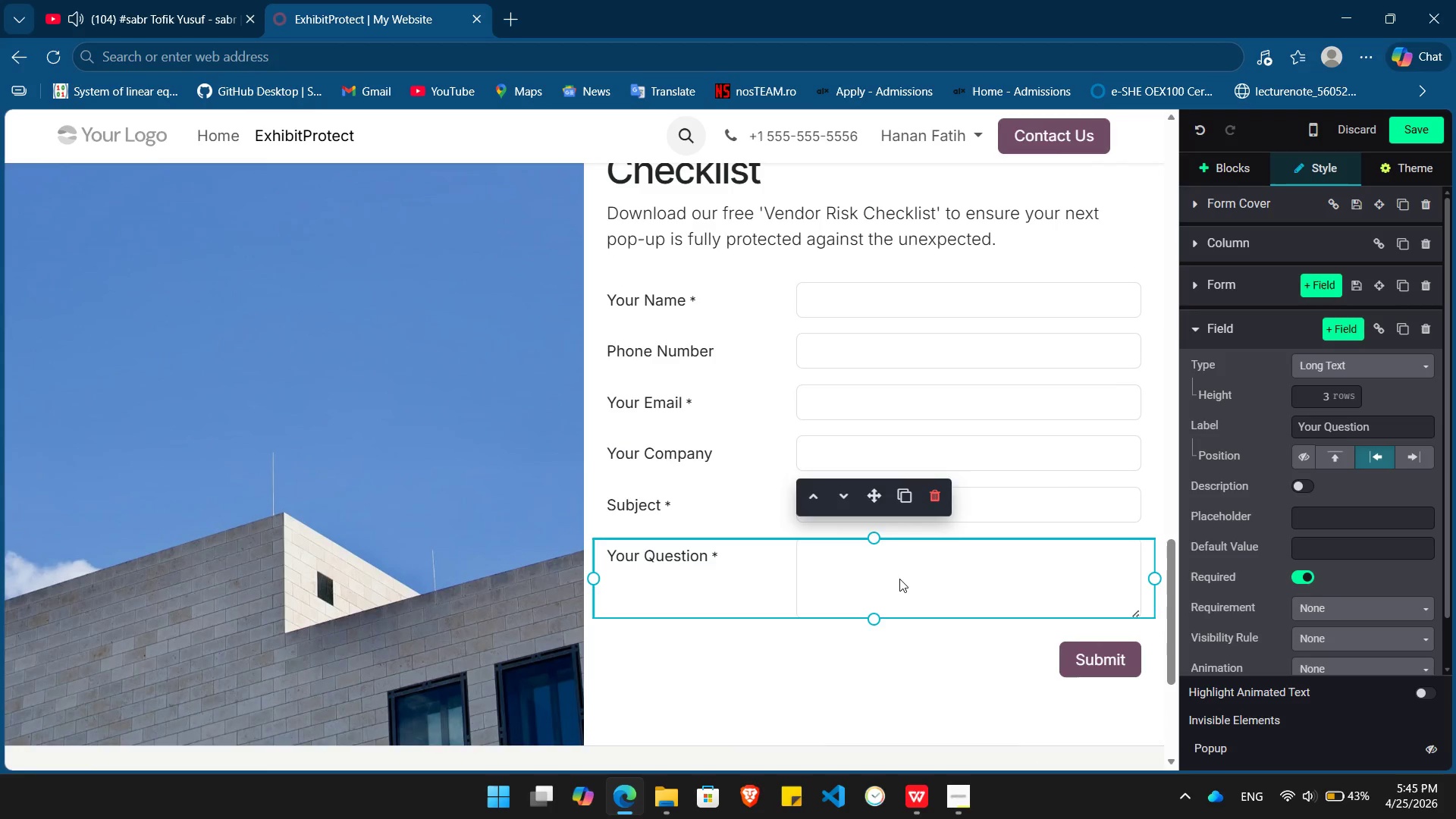 
left_click([1085, 674])
 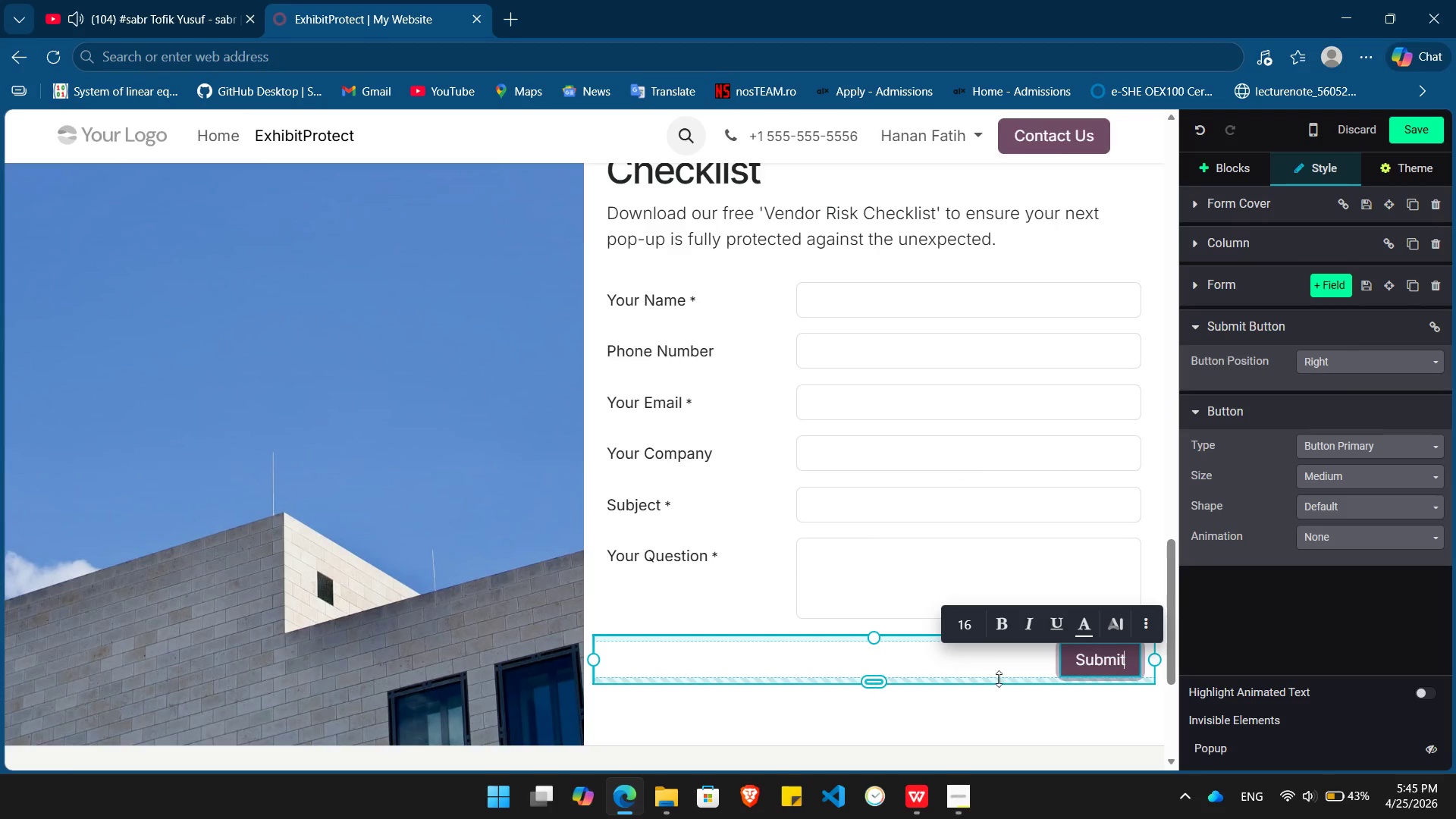 
left_click([990, 675])
 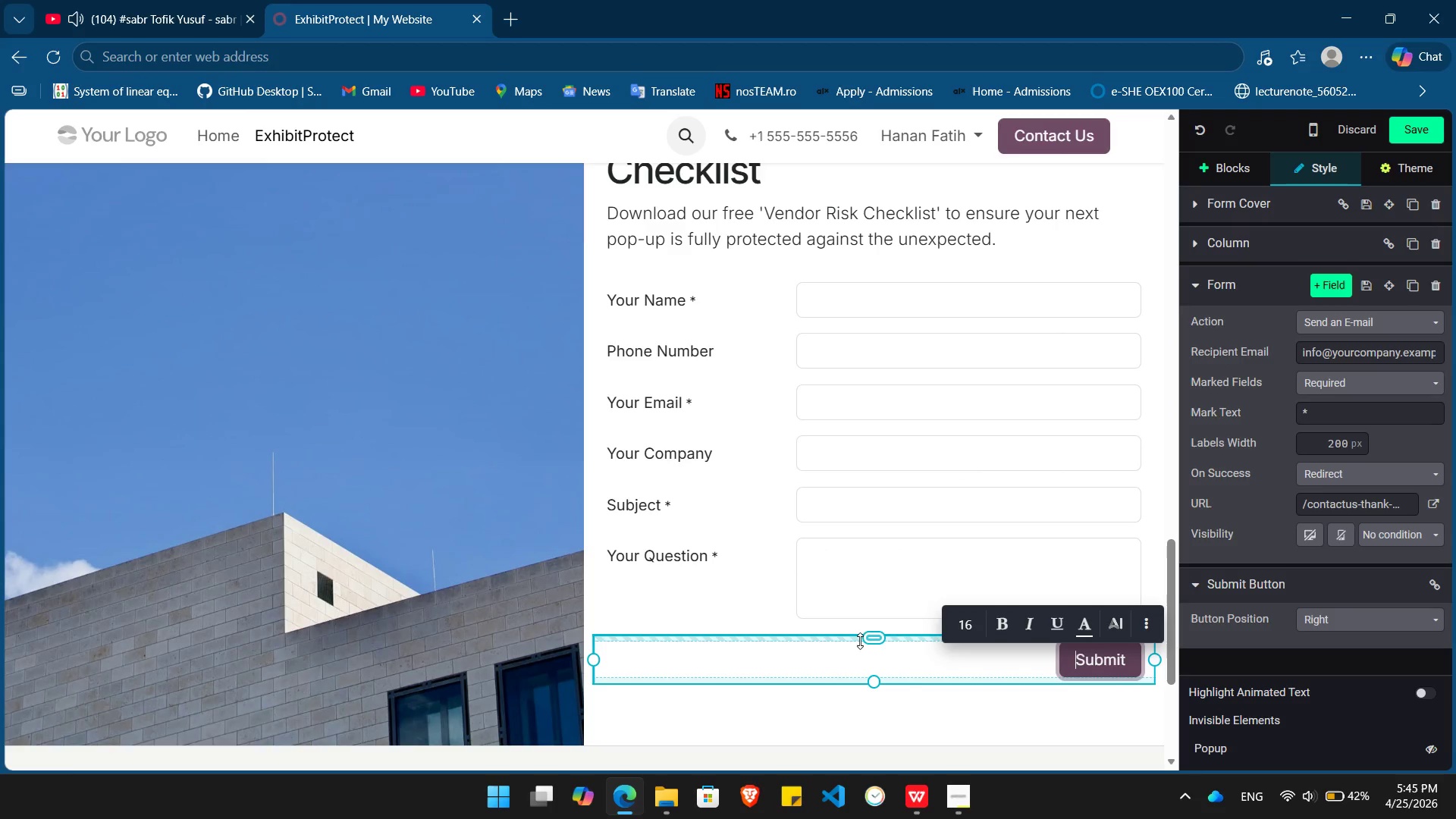 
left_click([860, 641])
 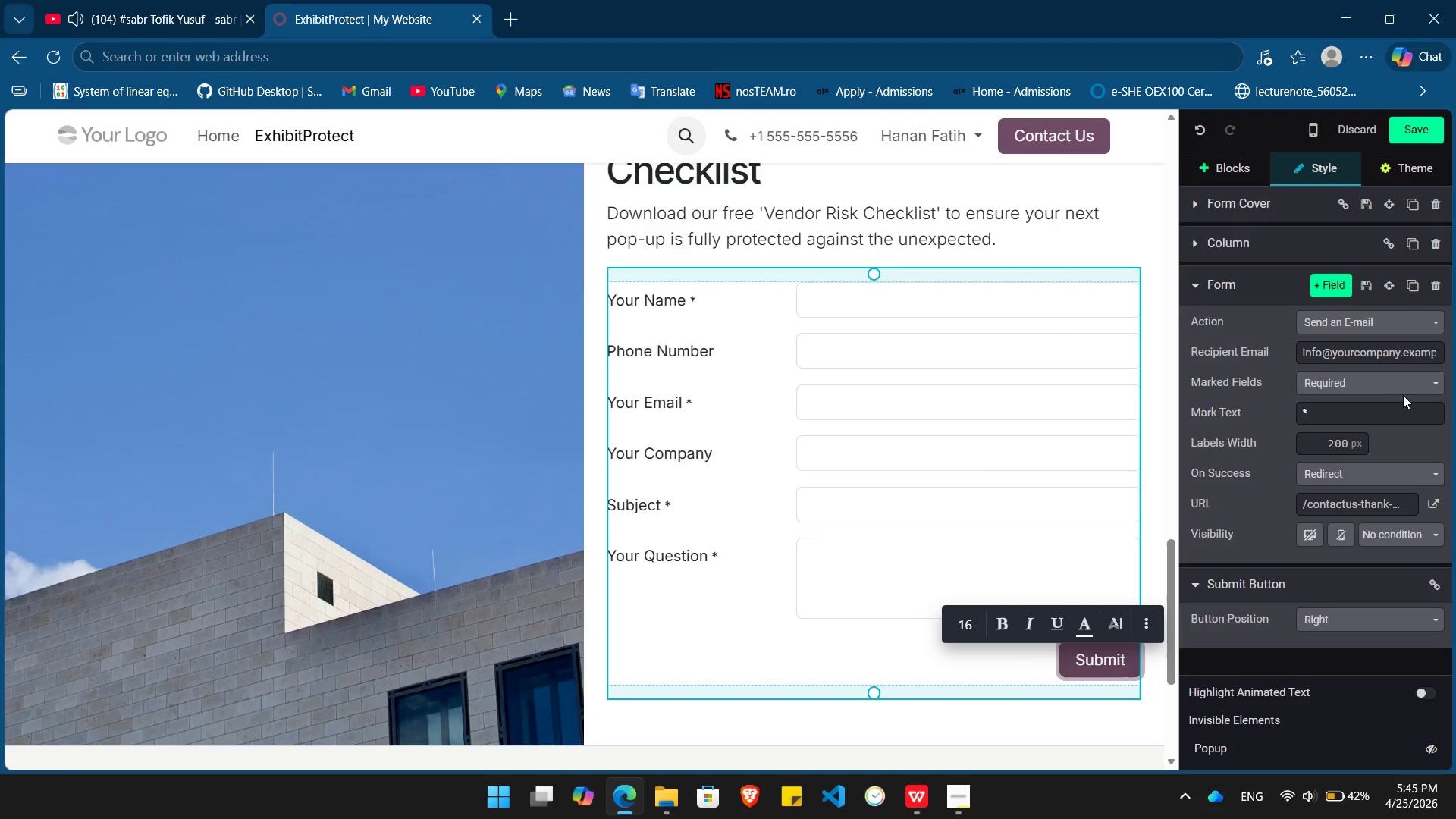 
left_click([1406, 390])
 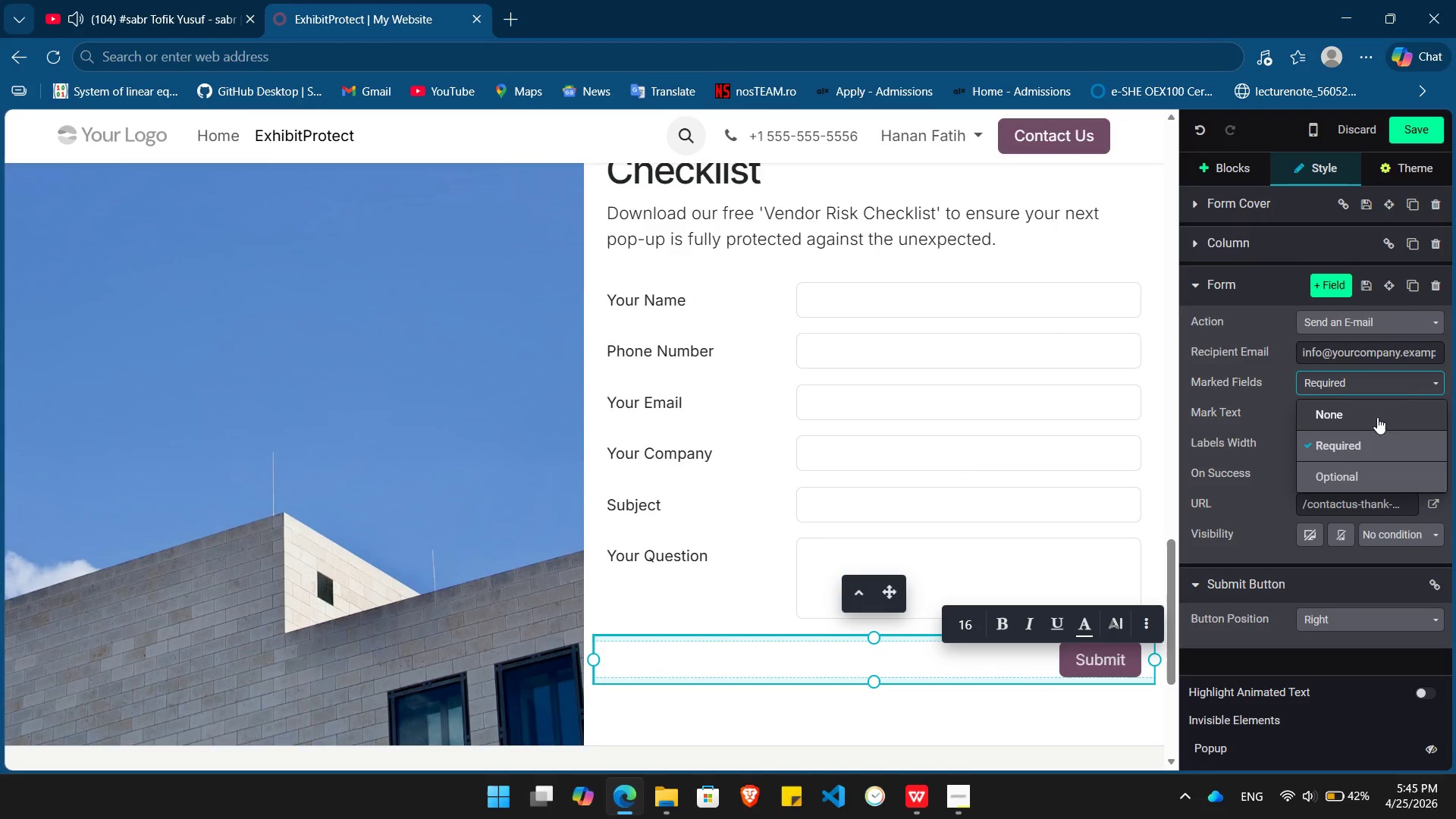 
left_click([1377, 417])
 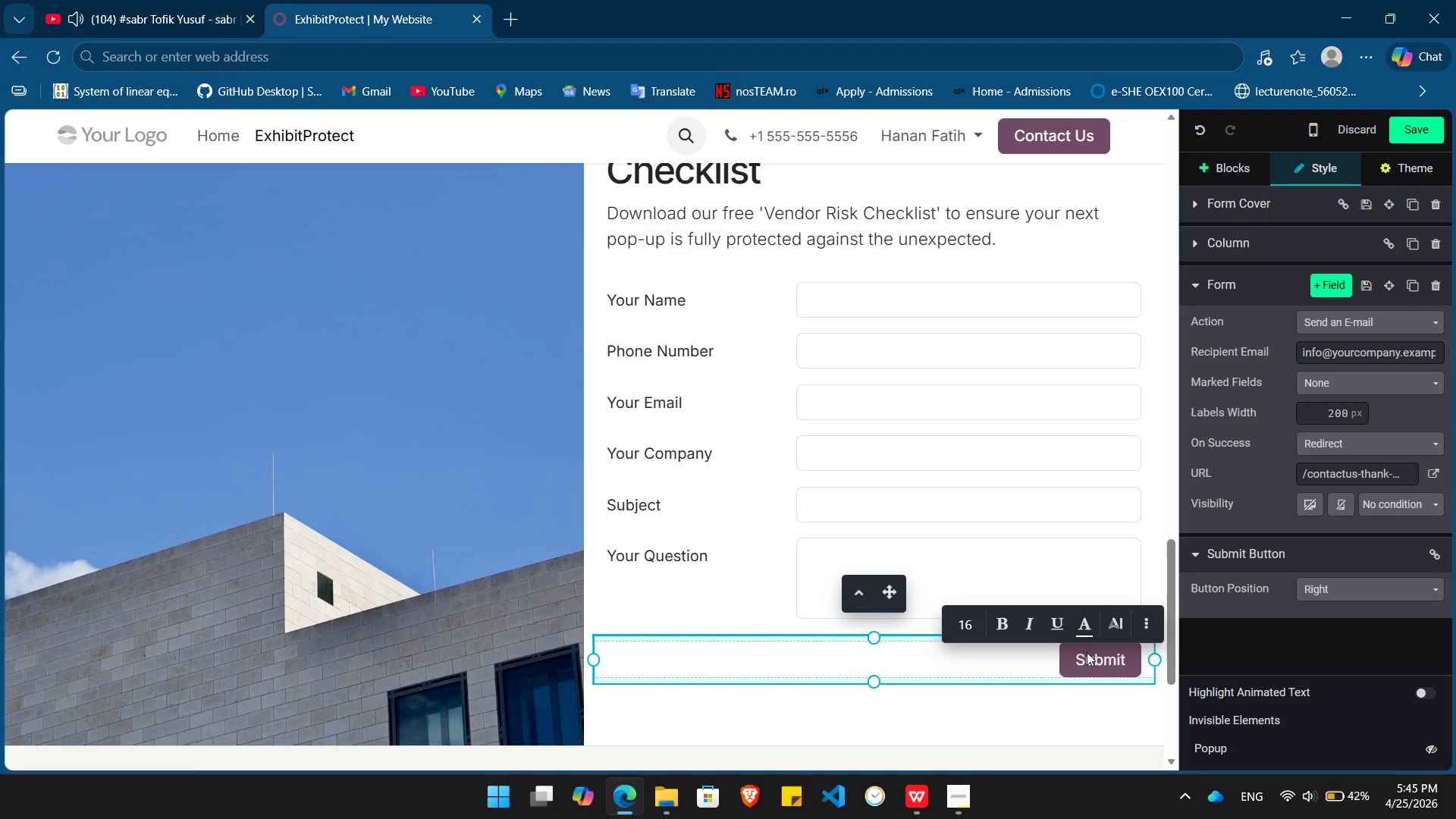 
left_click([1047, 661])
 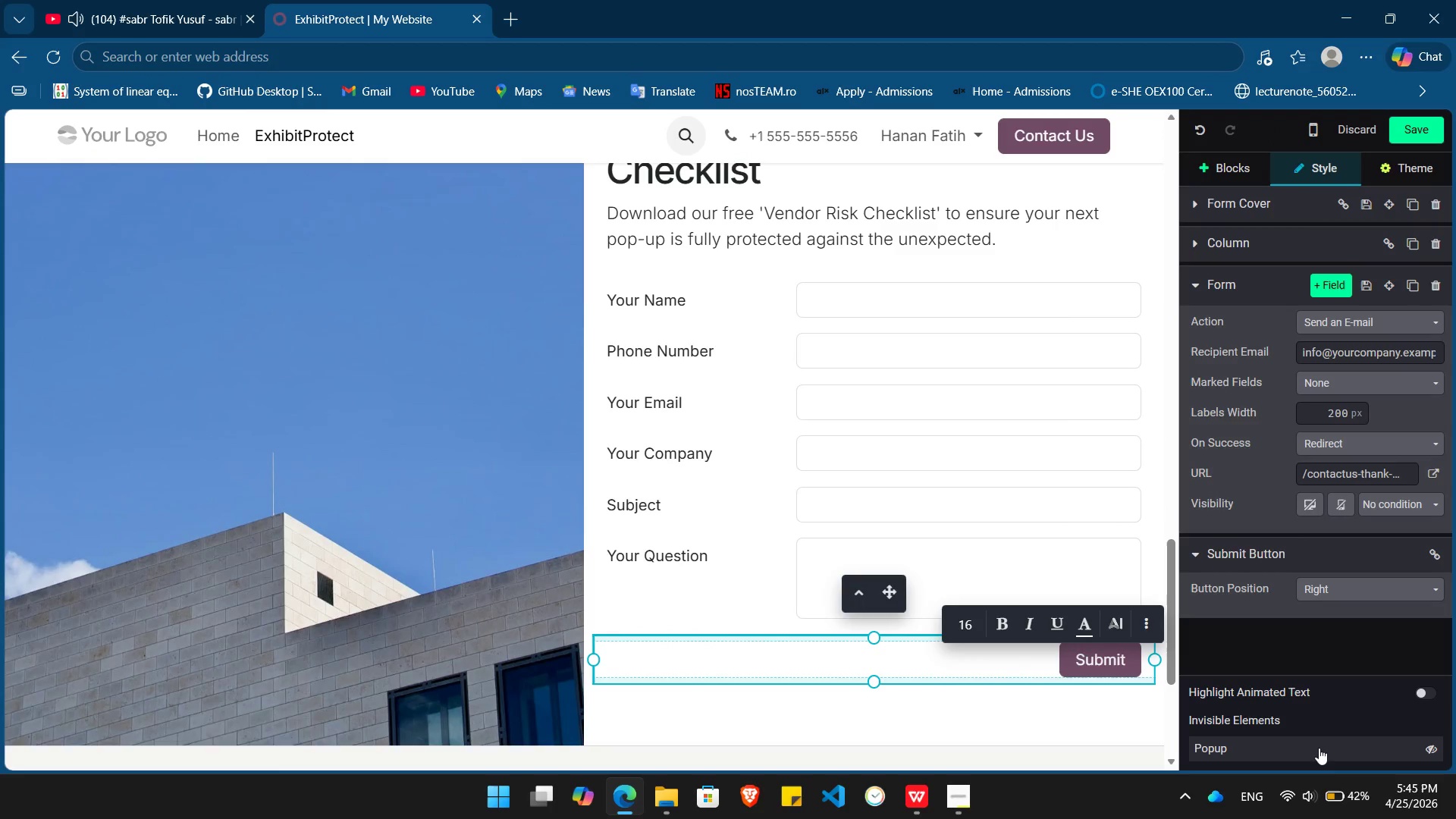 
wait(13.59)
 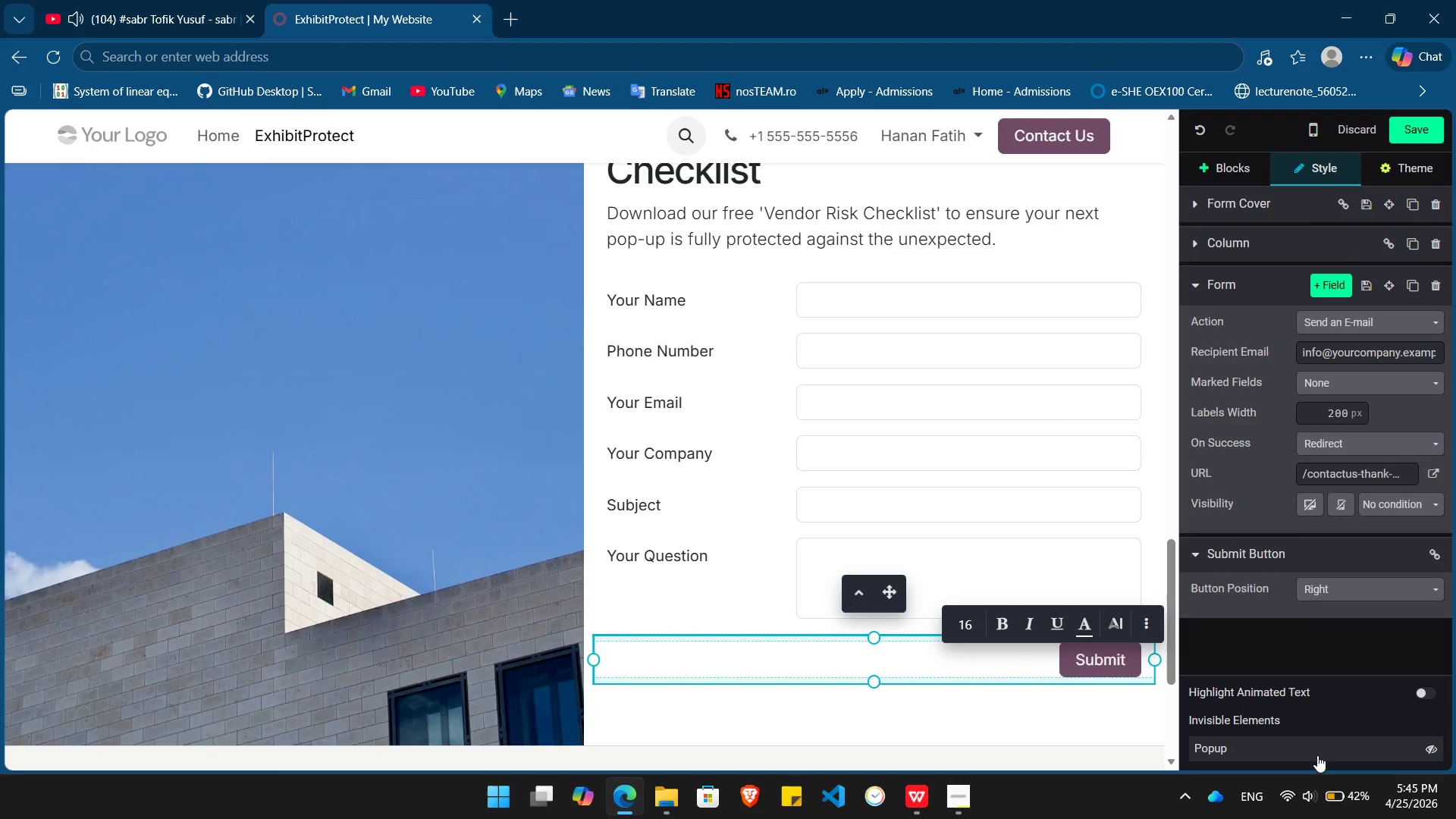 
key(Alt+Tab)